 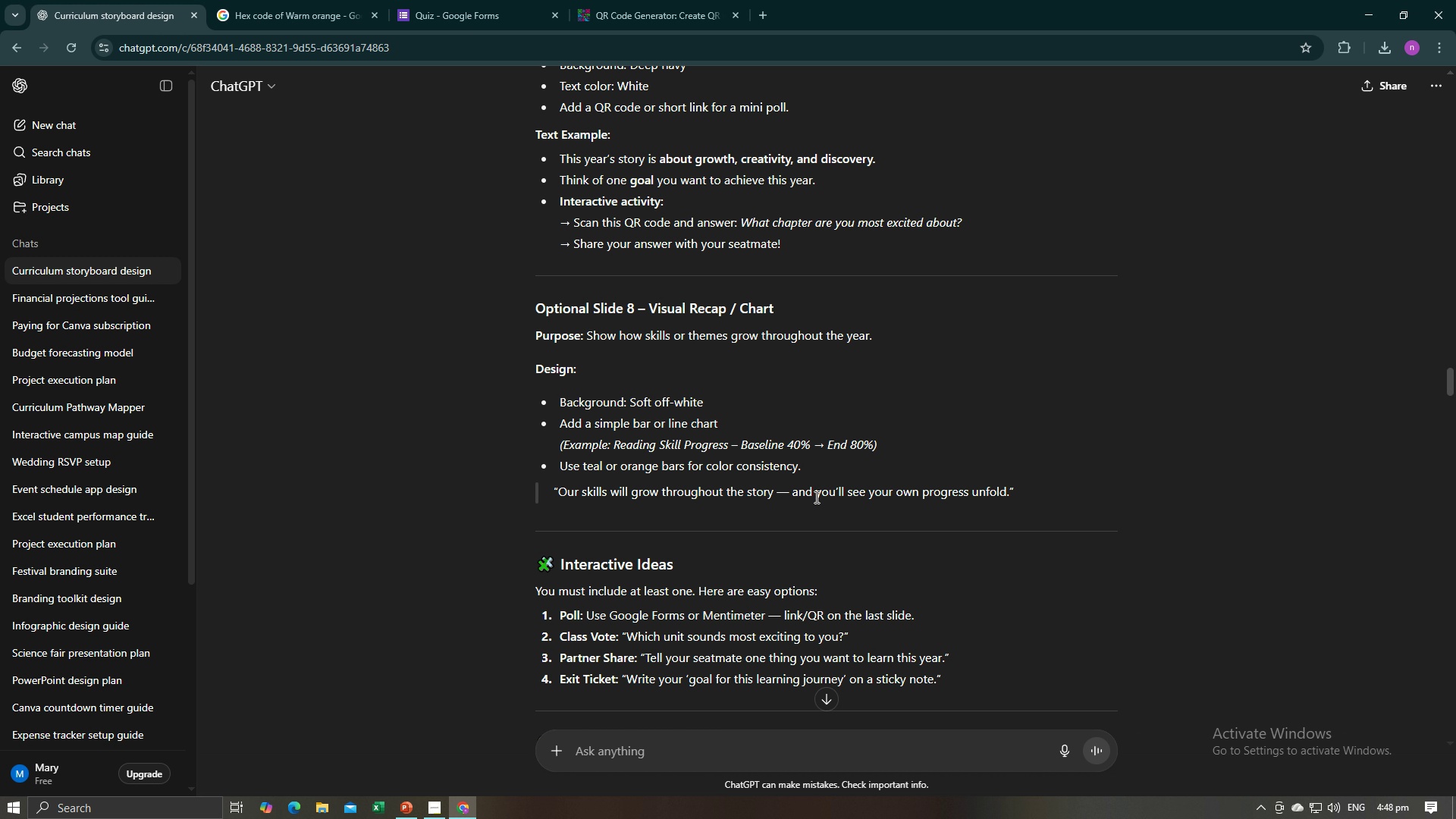 
key(Alt+AltLeft)
 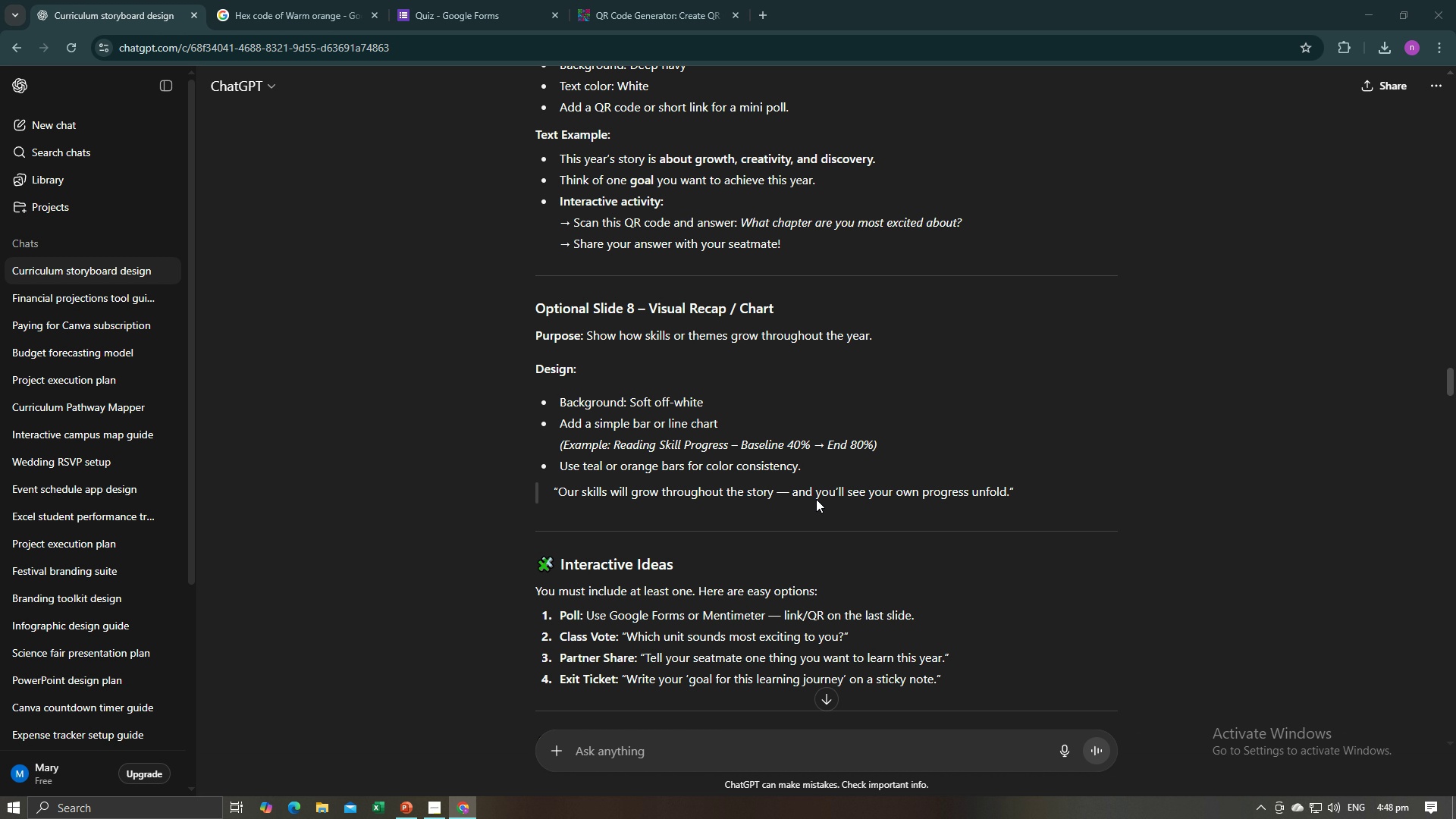 
key(Alt+Tab)
 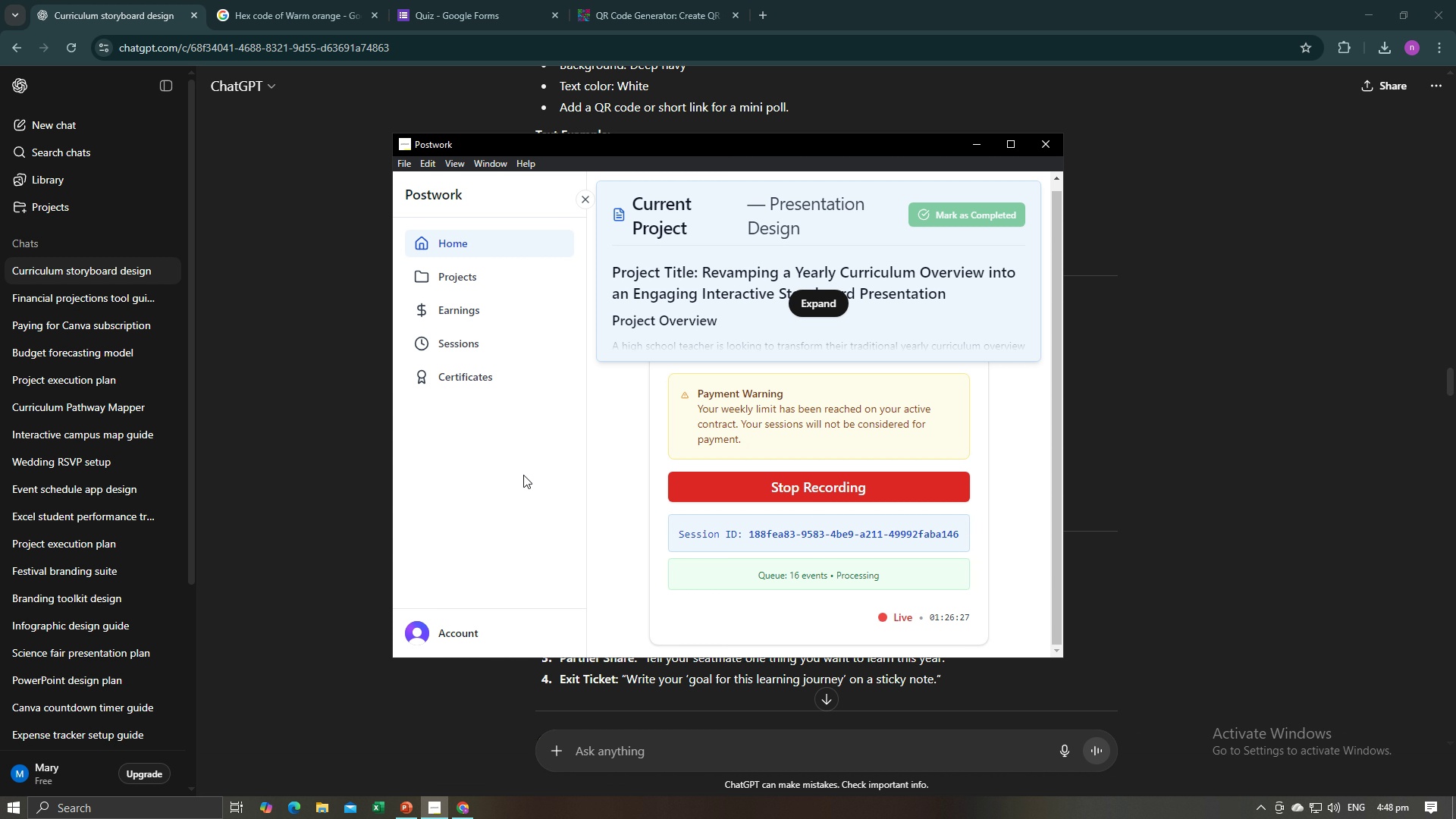 
key(Alt+Tab)
 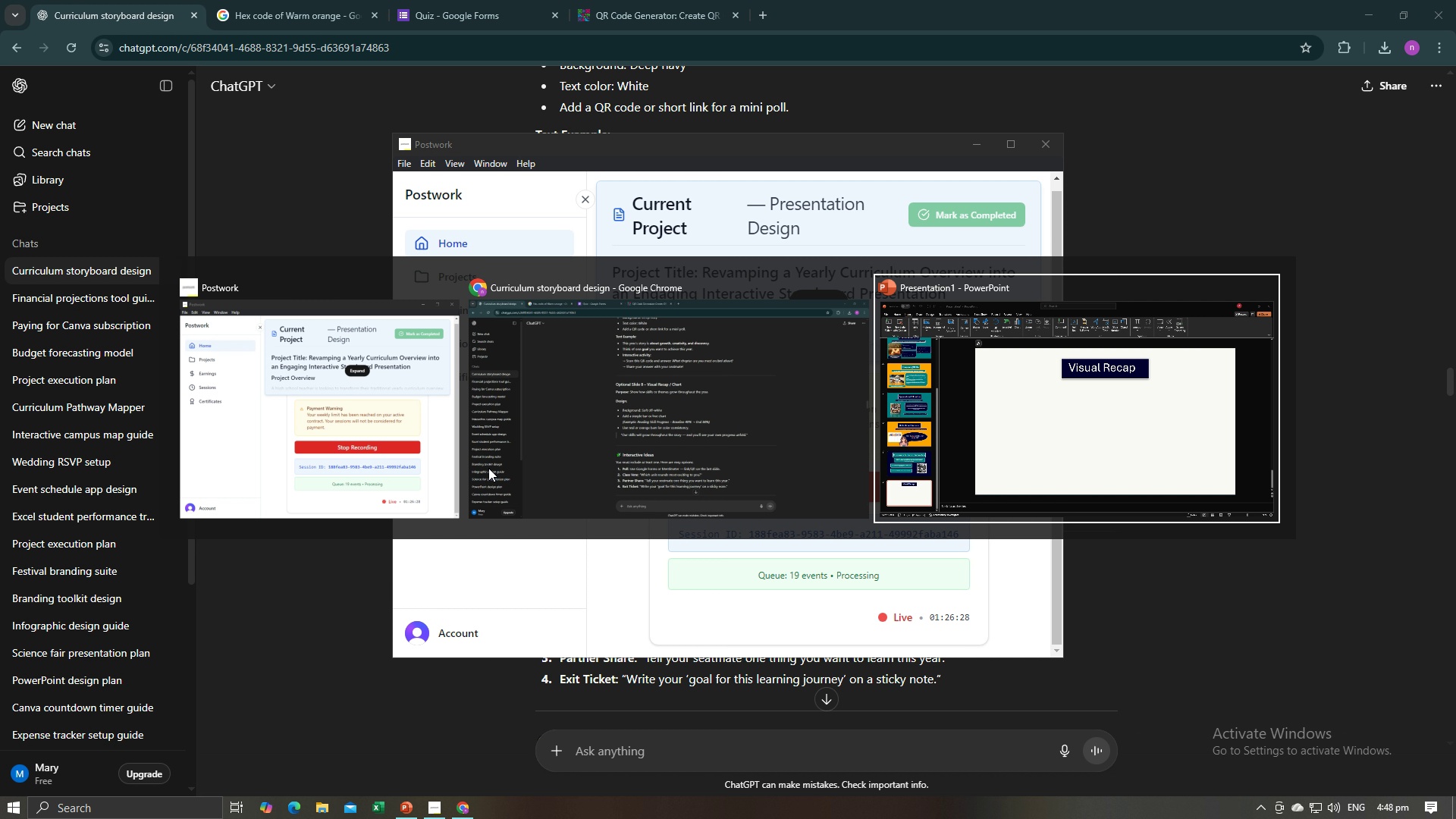 
key(Alt+Tab)
 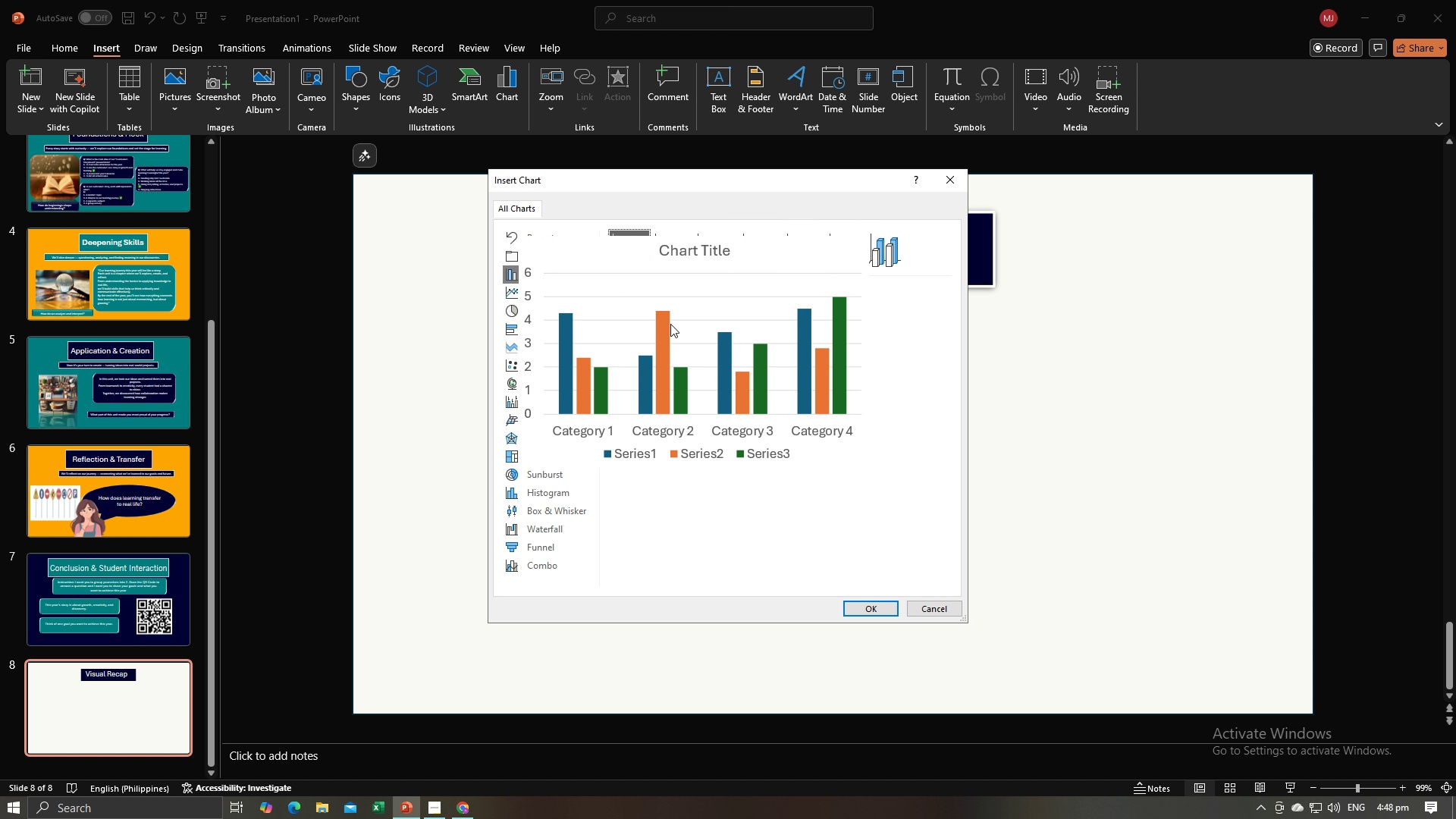 
mouse_move([559, 279])
 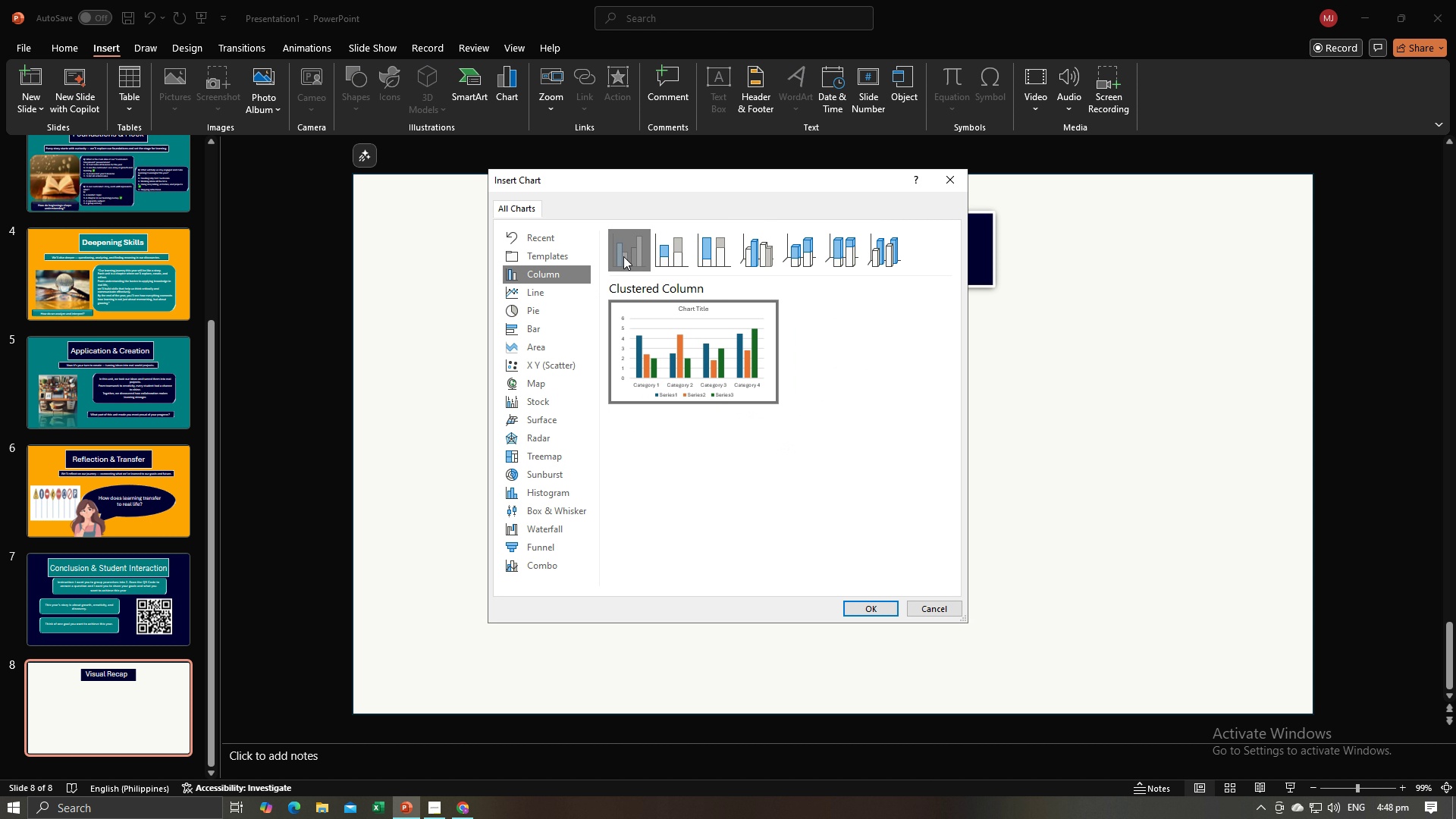 
left_click([623, 256])
 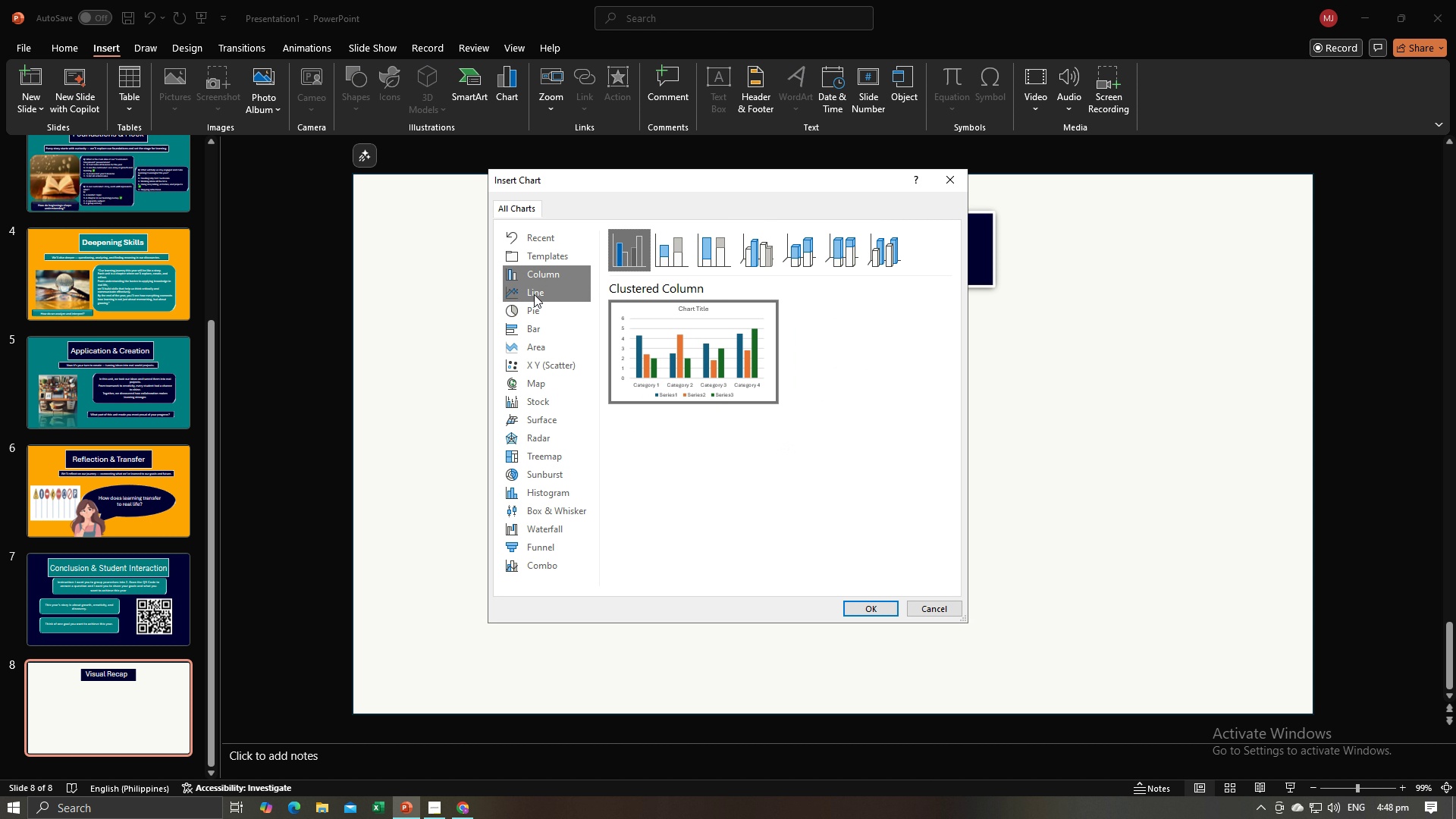 
left_click([535, 331])
 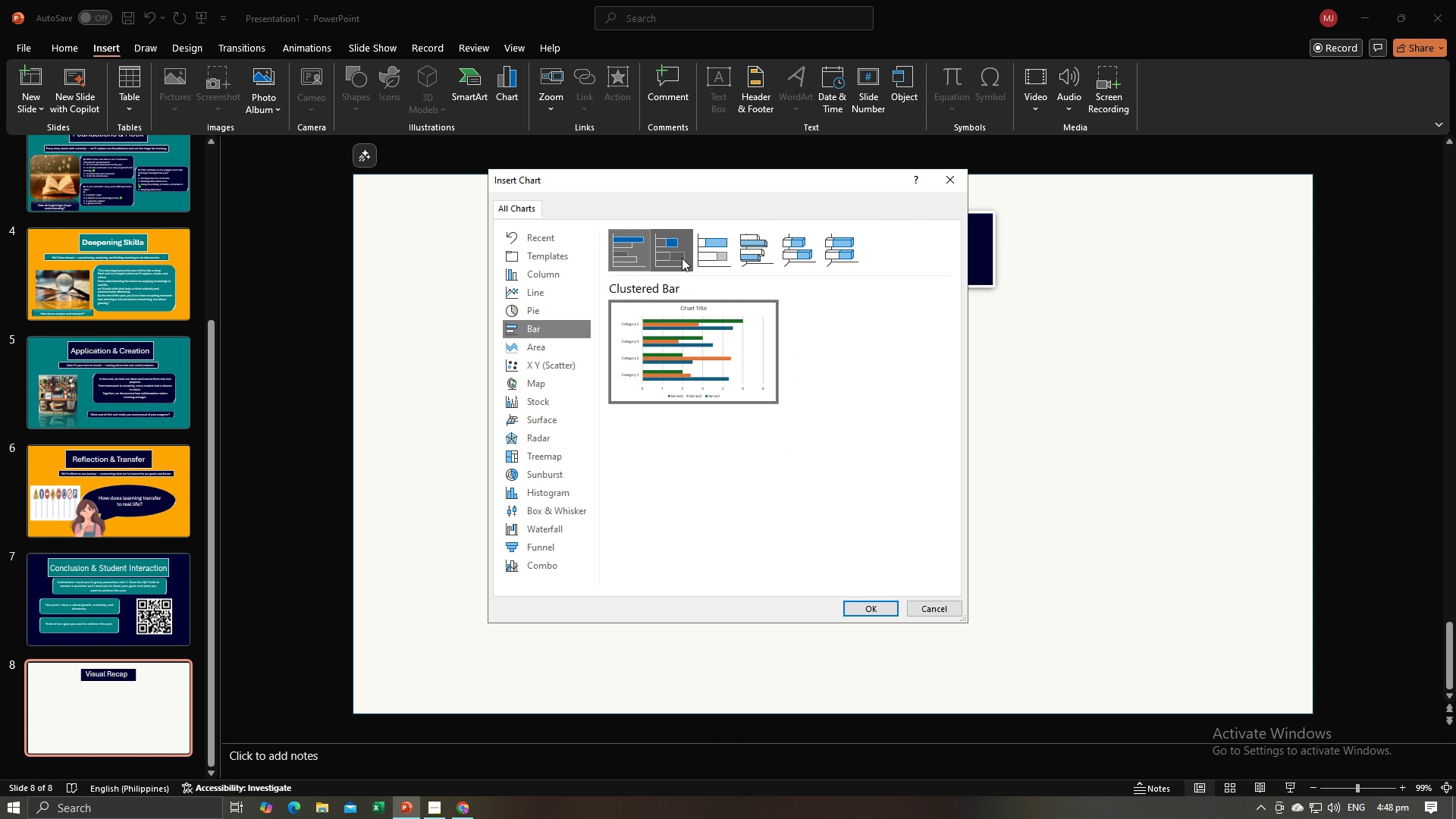 
left_click([682, 258])
 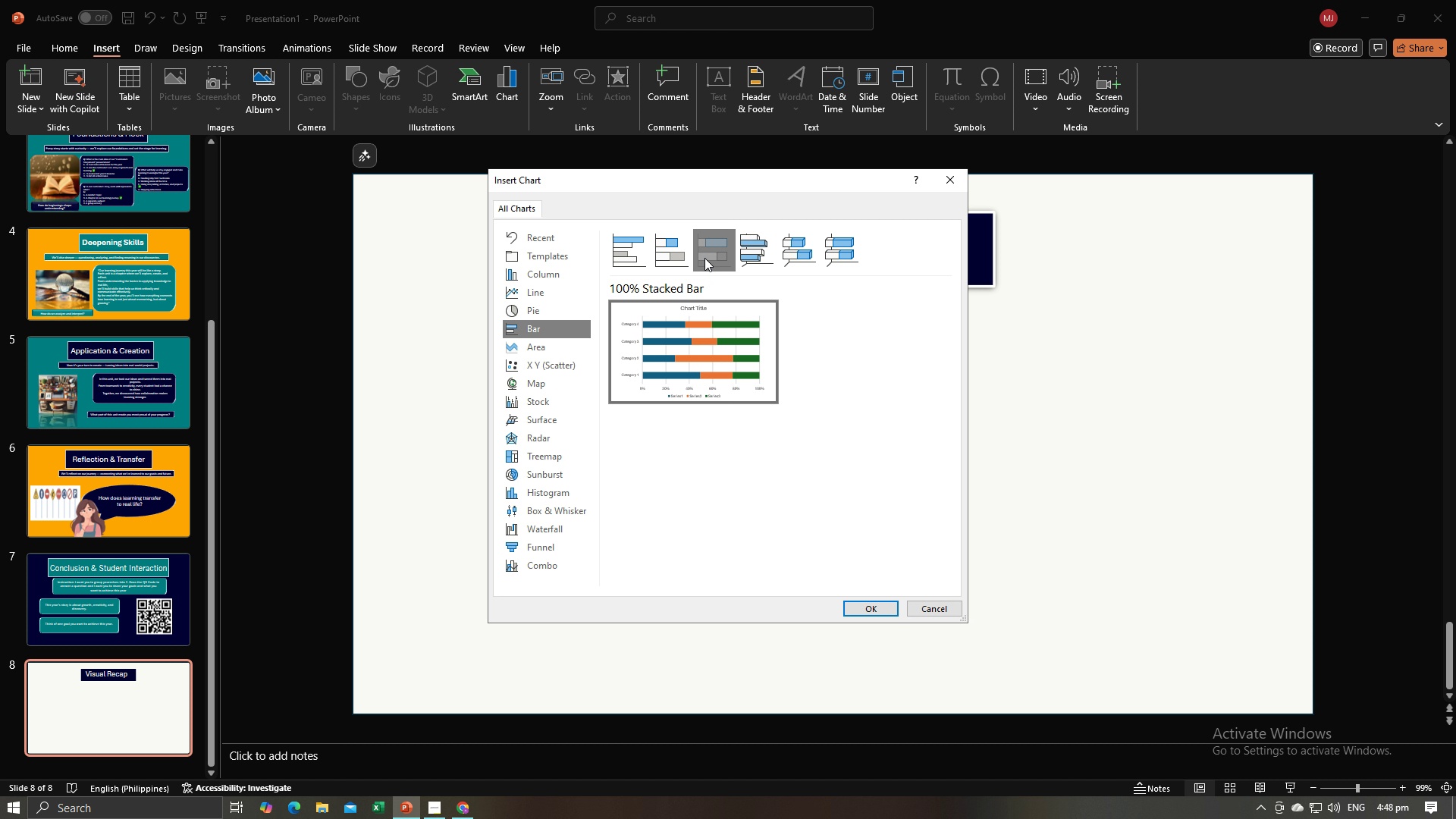 
left_click([704, 258])
 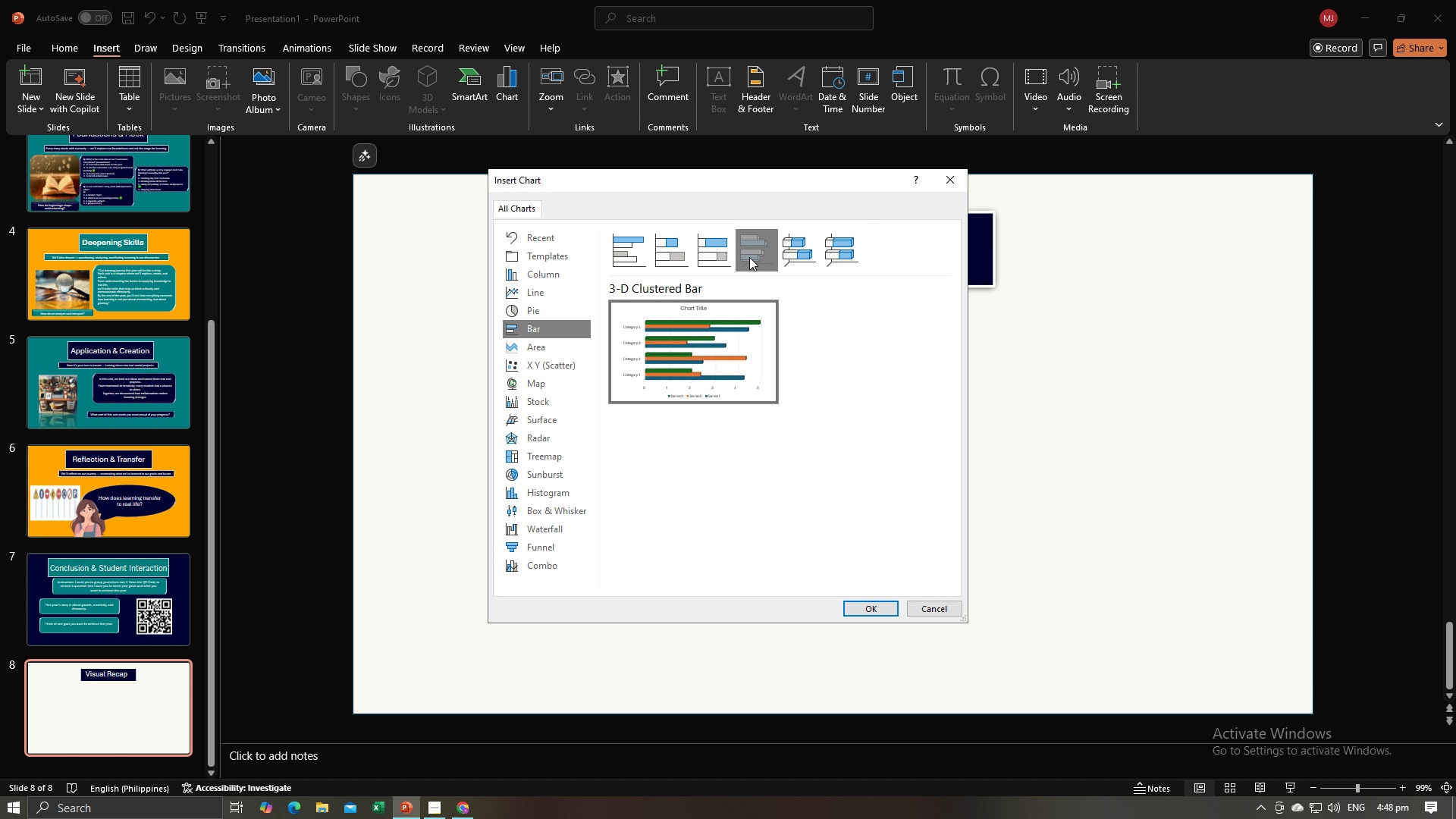 
left_click([749, 257])
 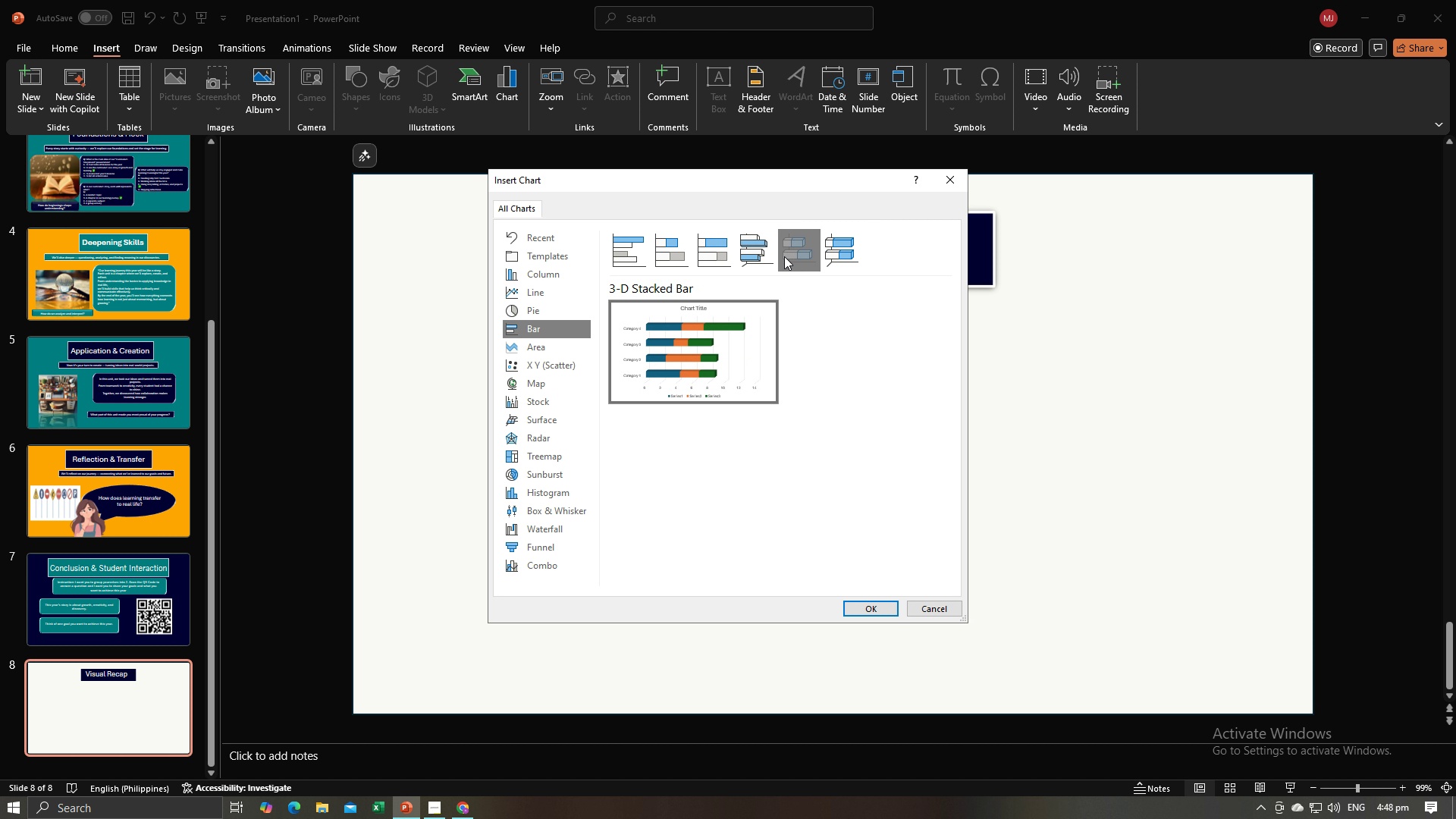 
left_click([784, 256])
 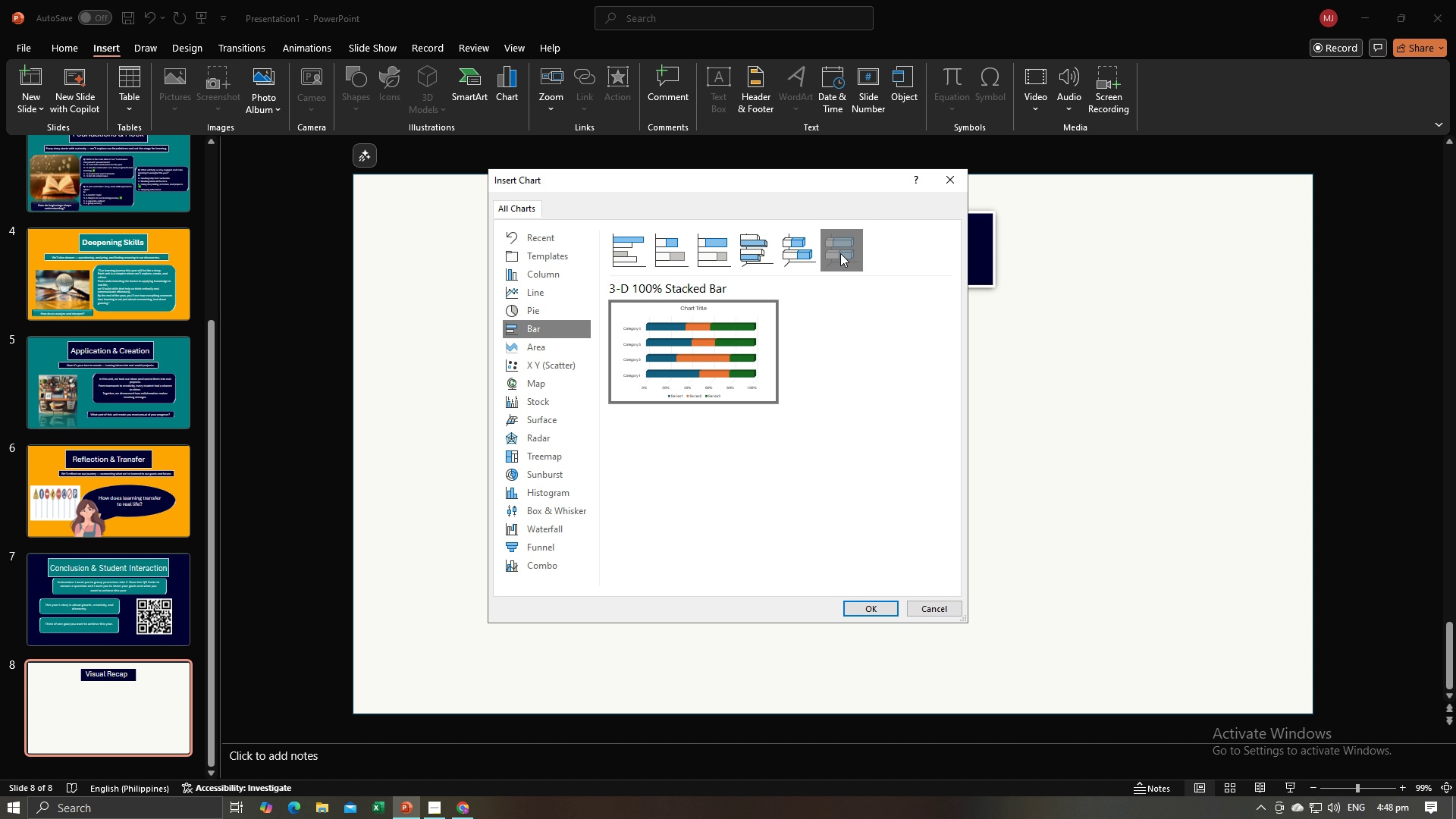 
left_click([840, 253])
 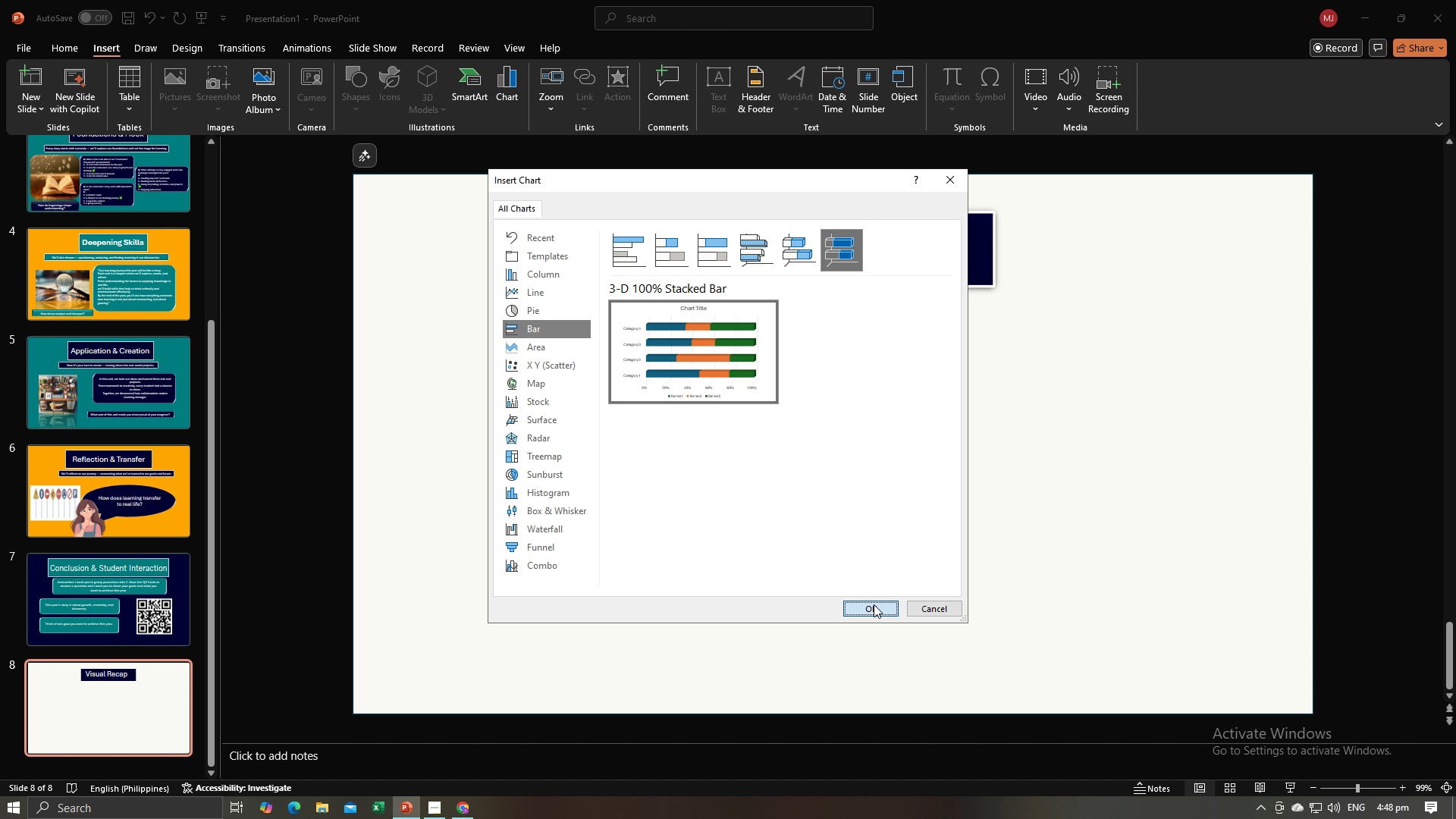 
left_click([874, 604])
 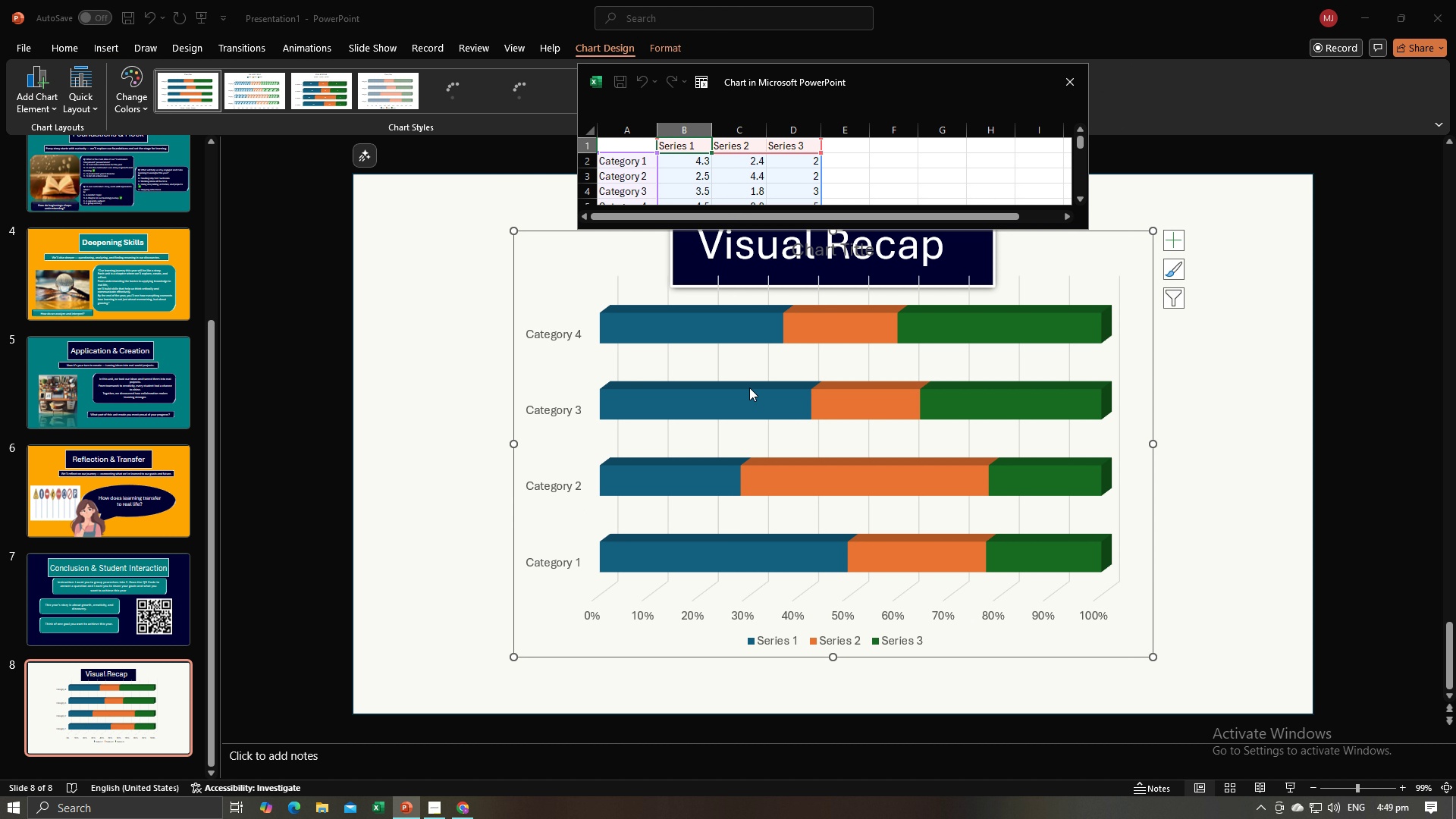 
double_click([560, 333])
 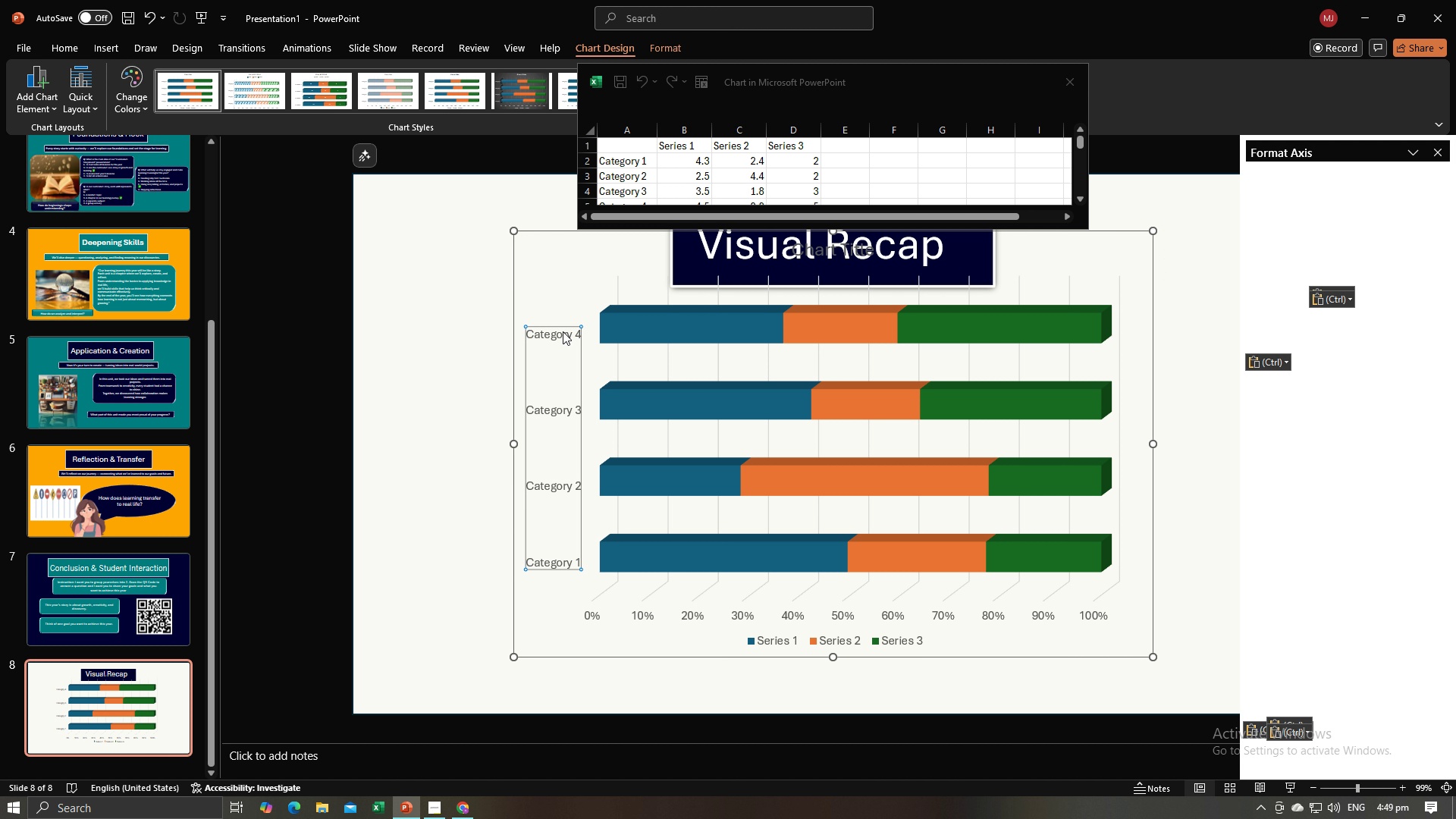 
triple_click([563, 331])
 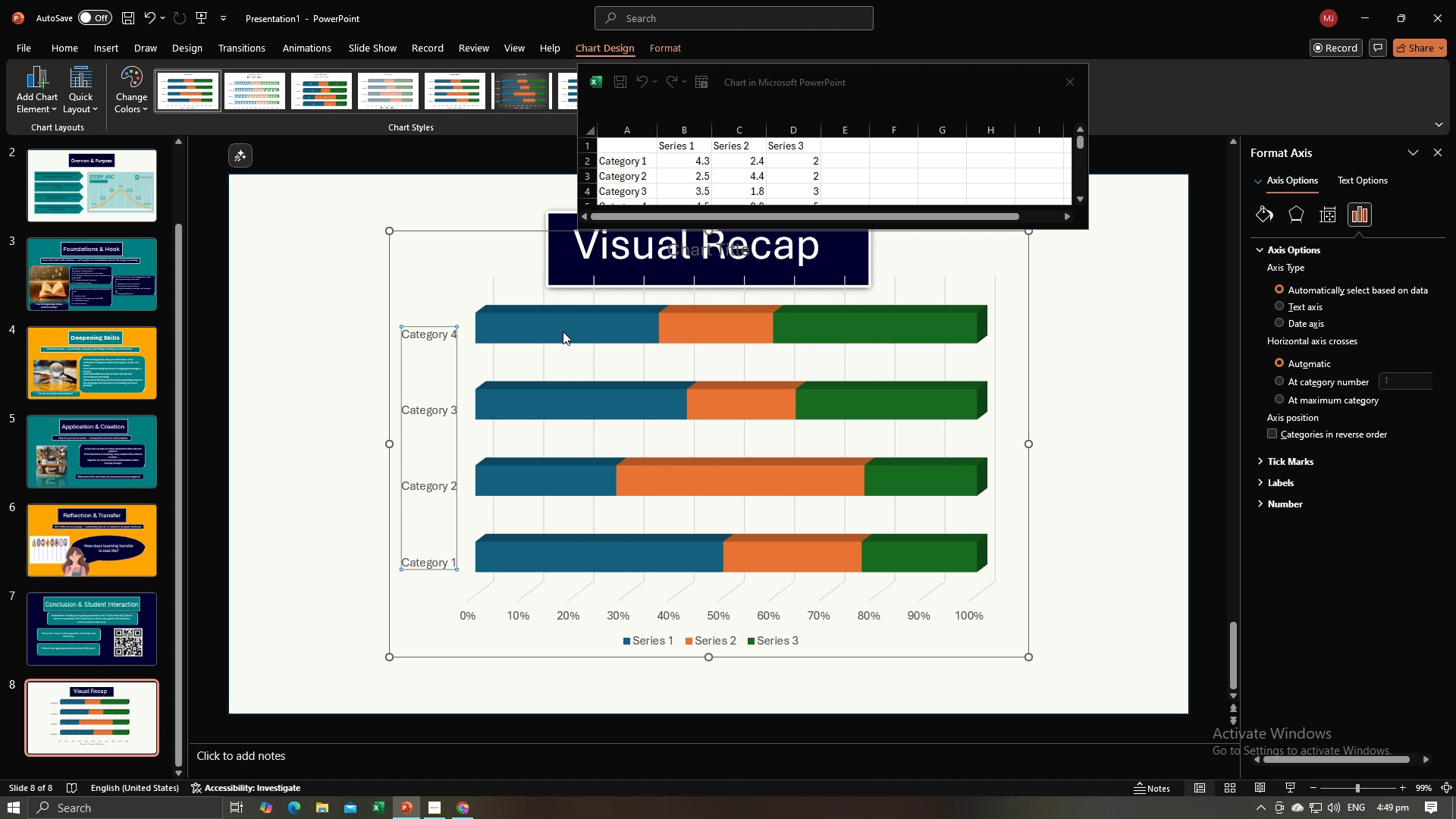 
triple_click([563, 331])
 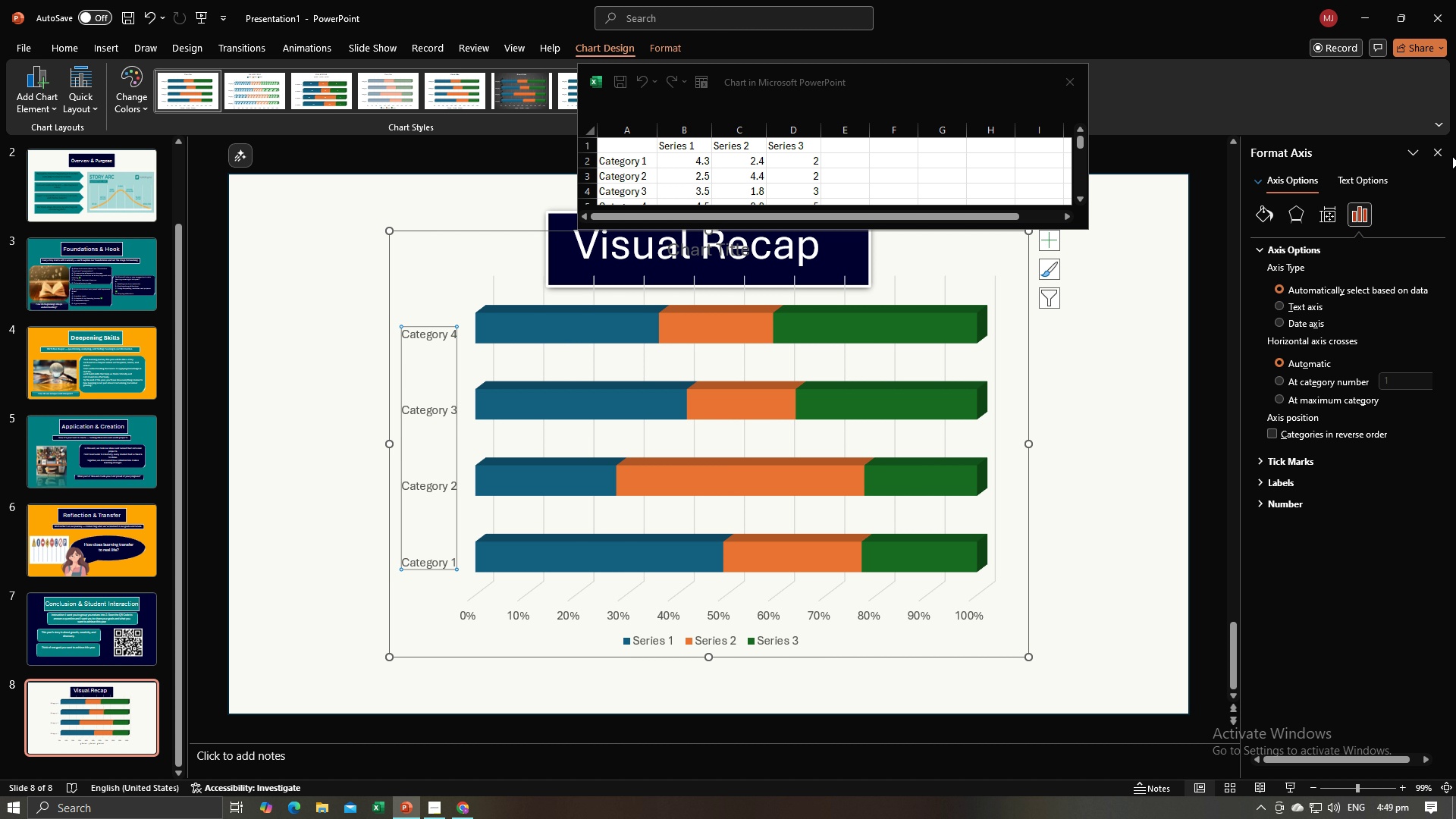 
left_click([1446, 153])
 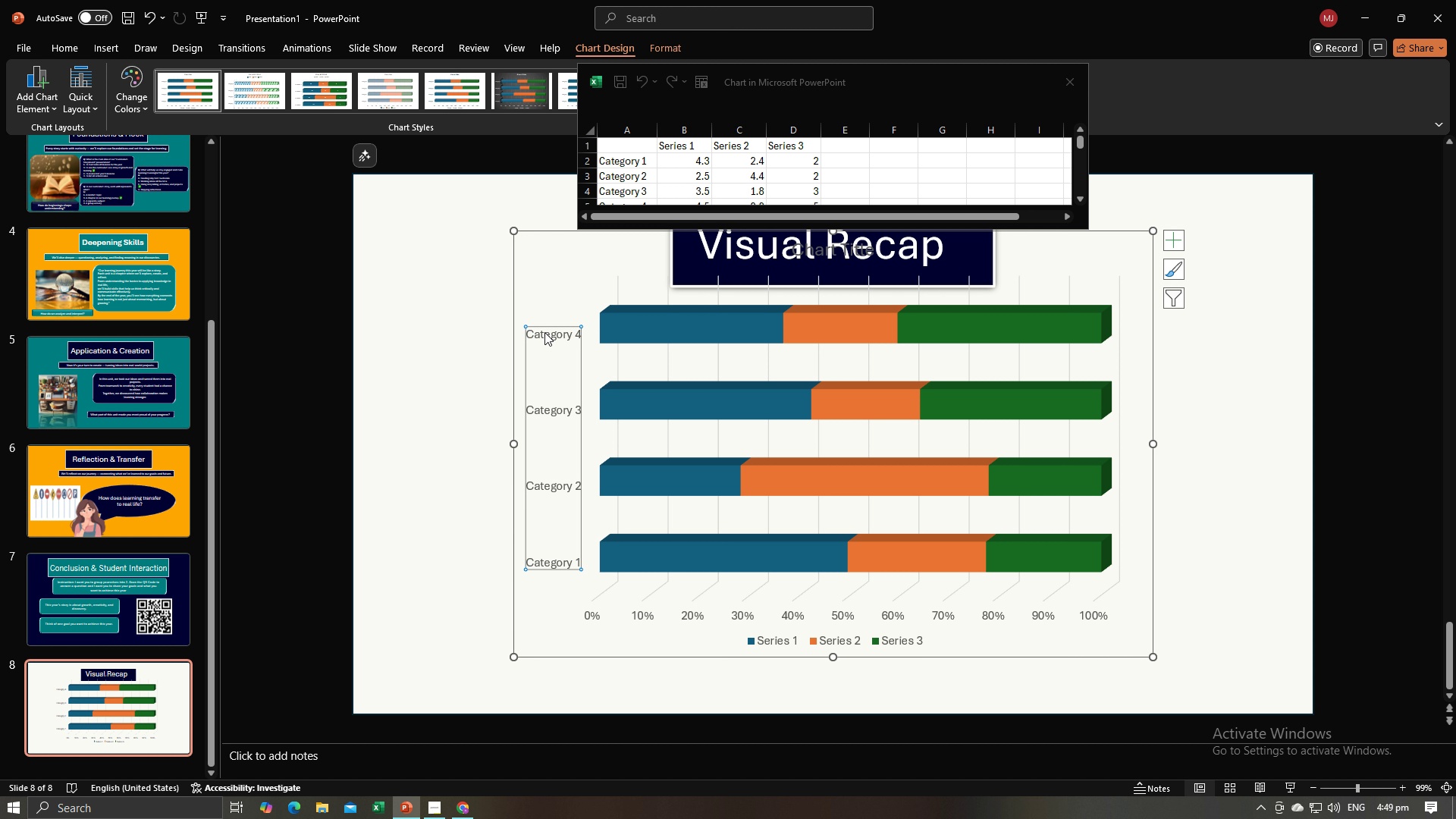 
left_click([544, 332])
 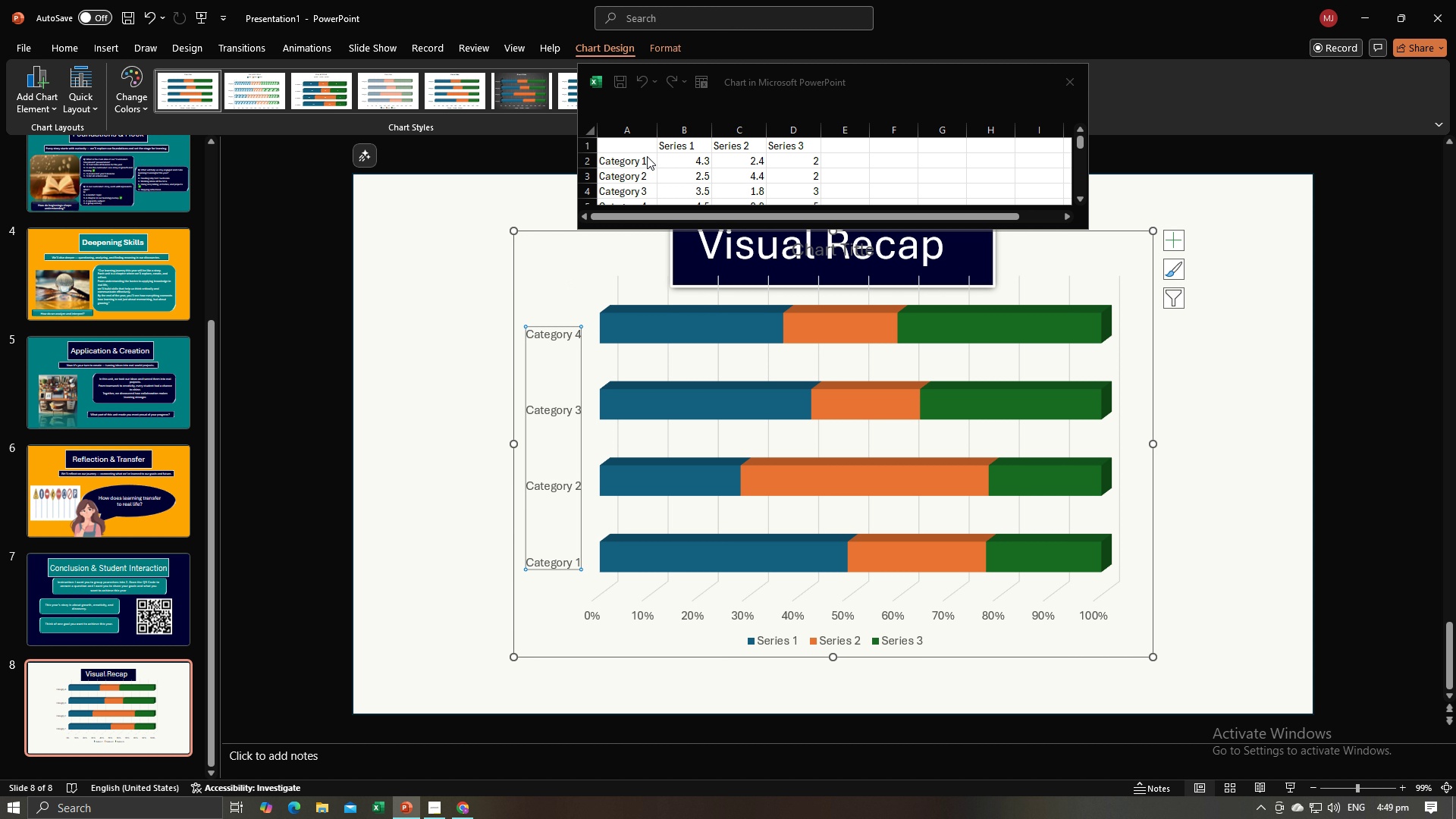 
left_click([647, 156])
 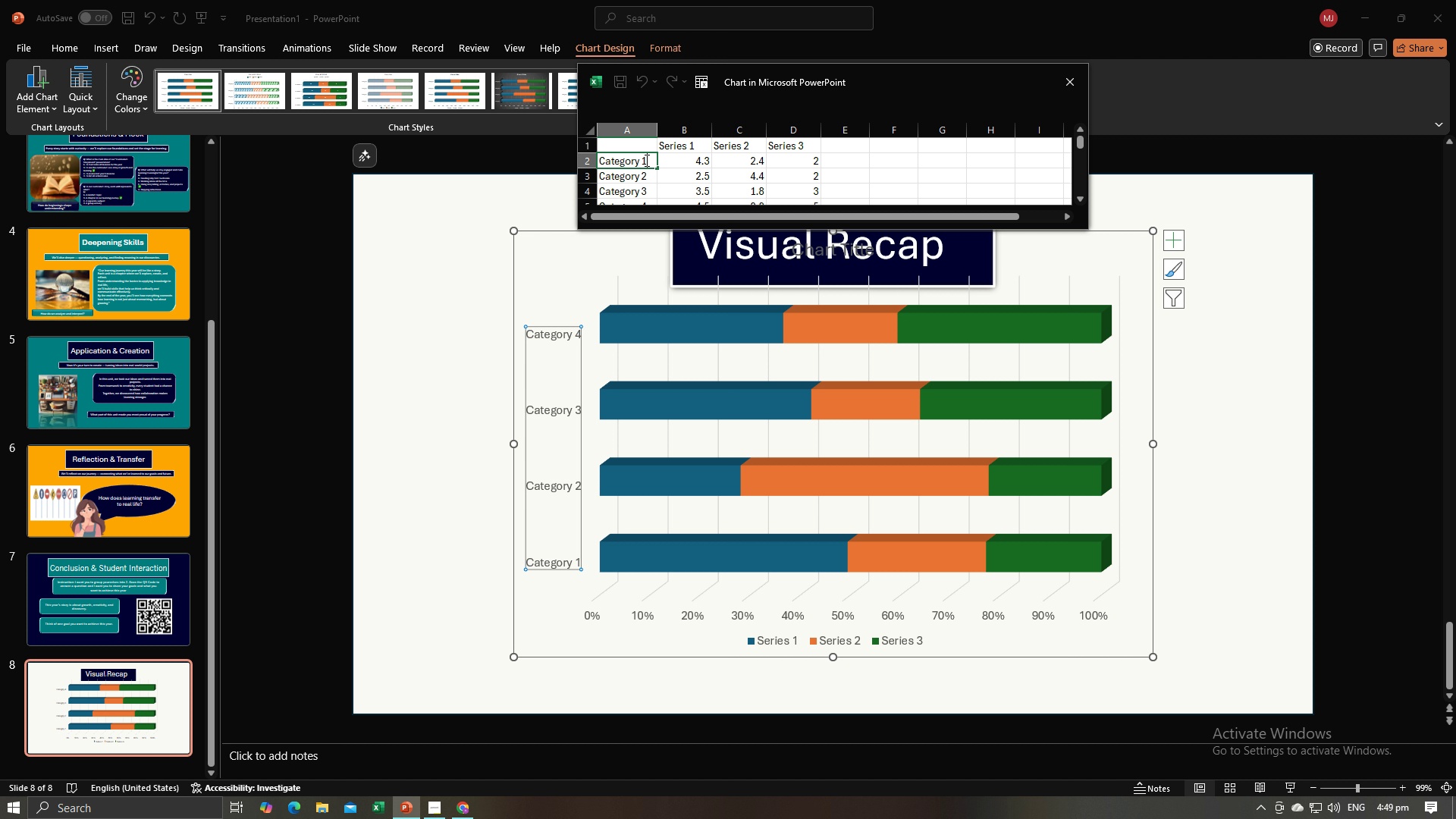 
wait(6.9)
 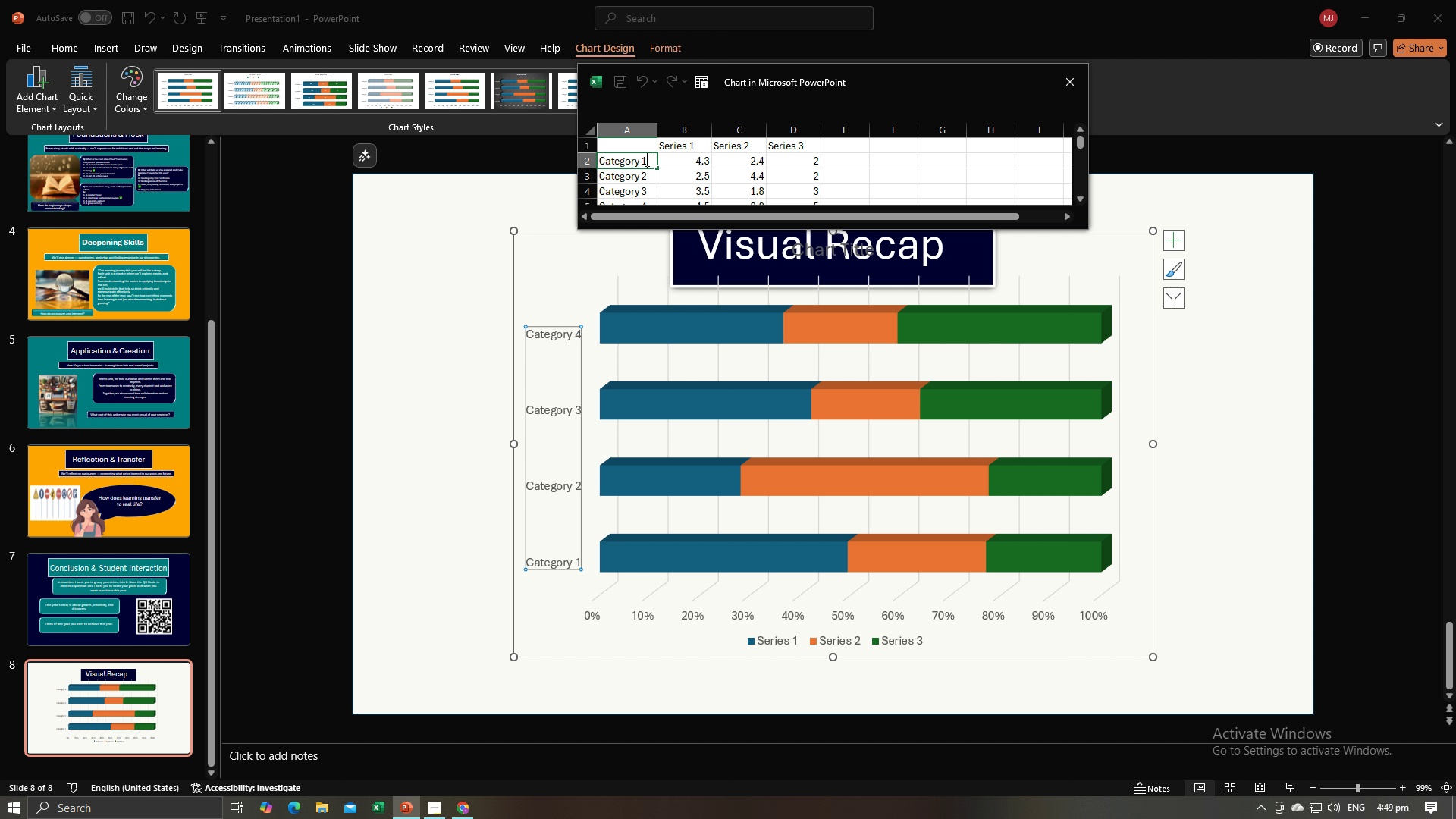 
type(First Quarter)
 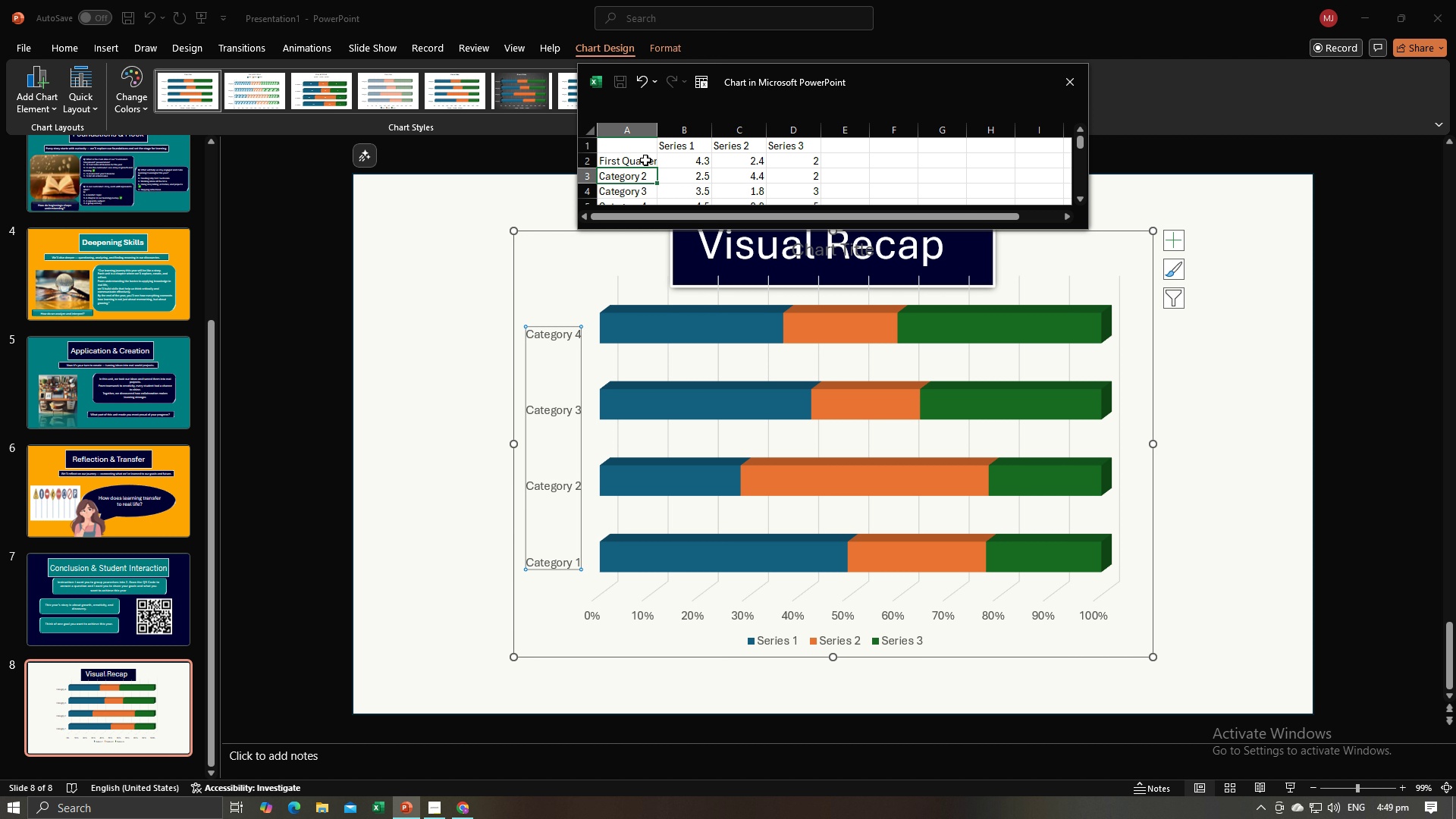 
 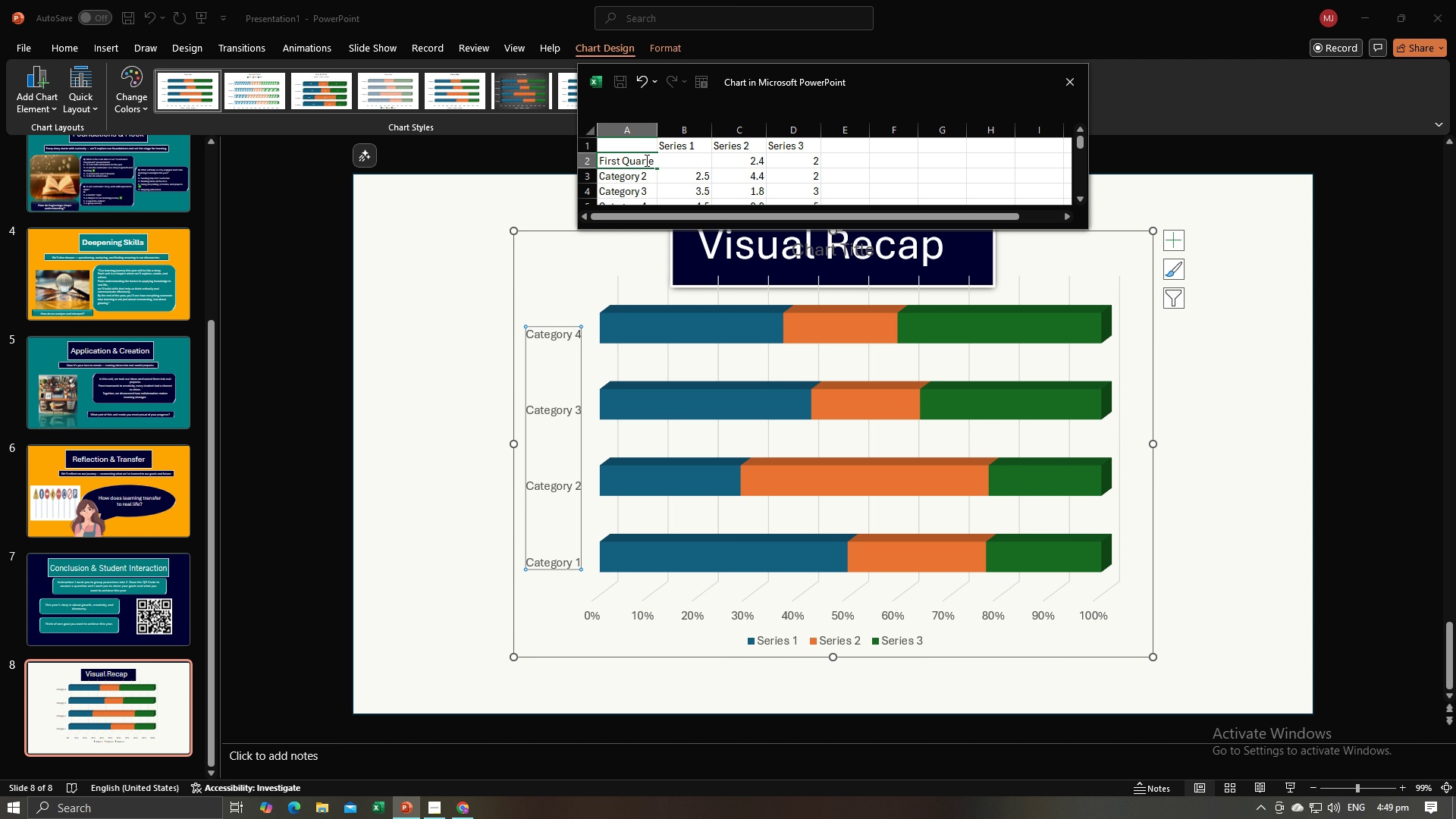 
key(Enter)
 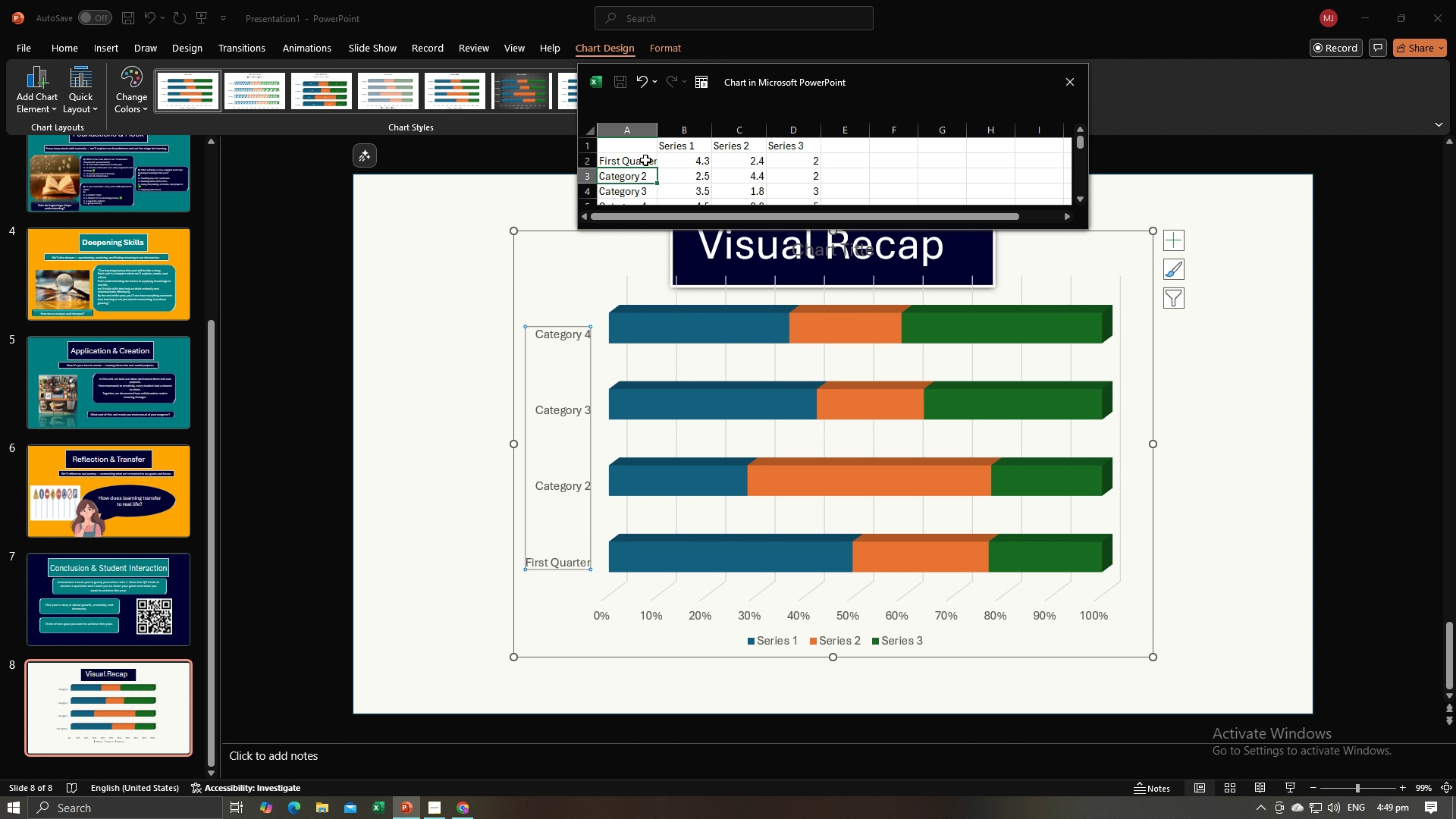 
type(Secon )
key(Backspace)
type(d Quarter)
 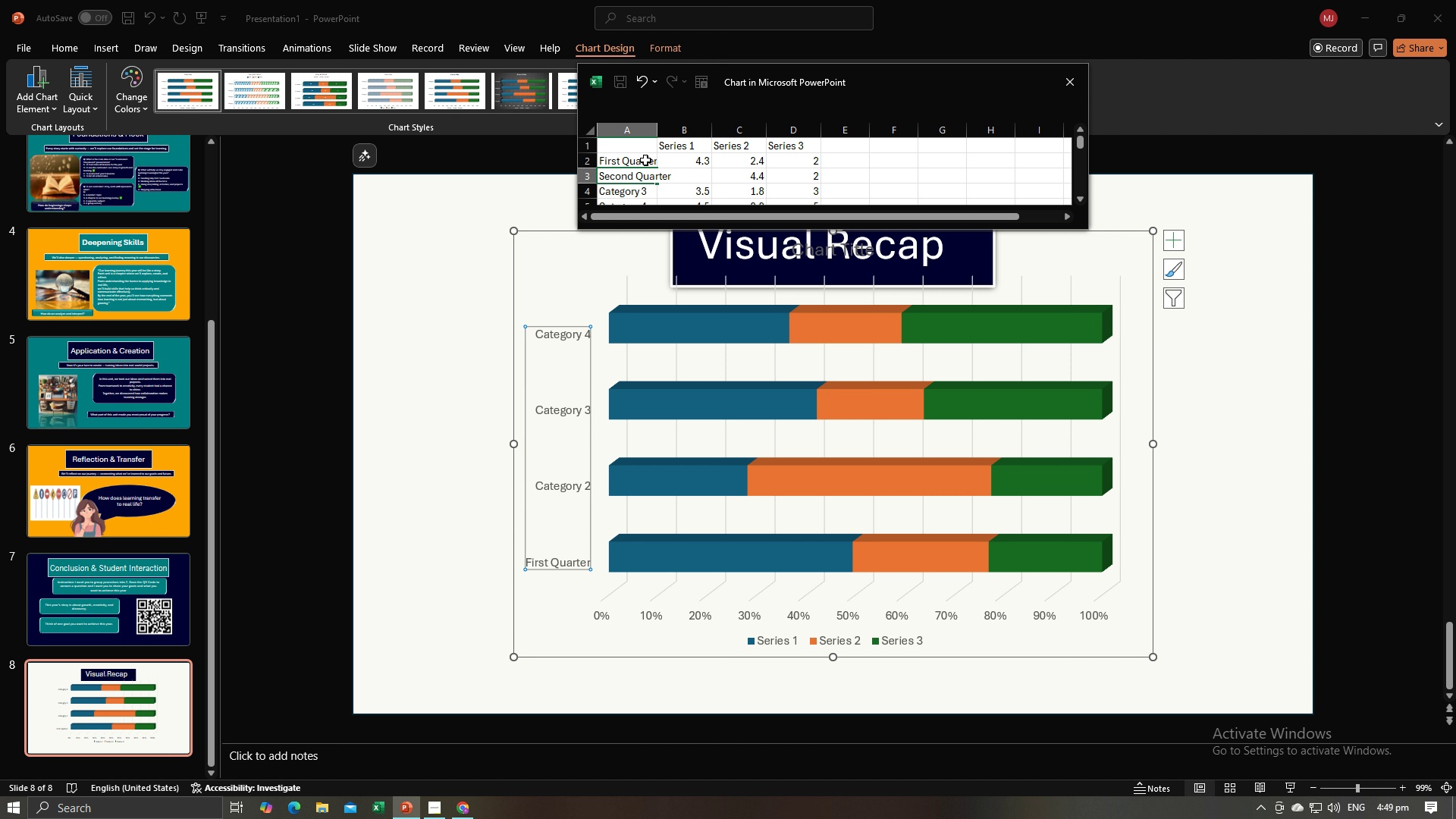 
key(Enter)
 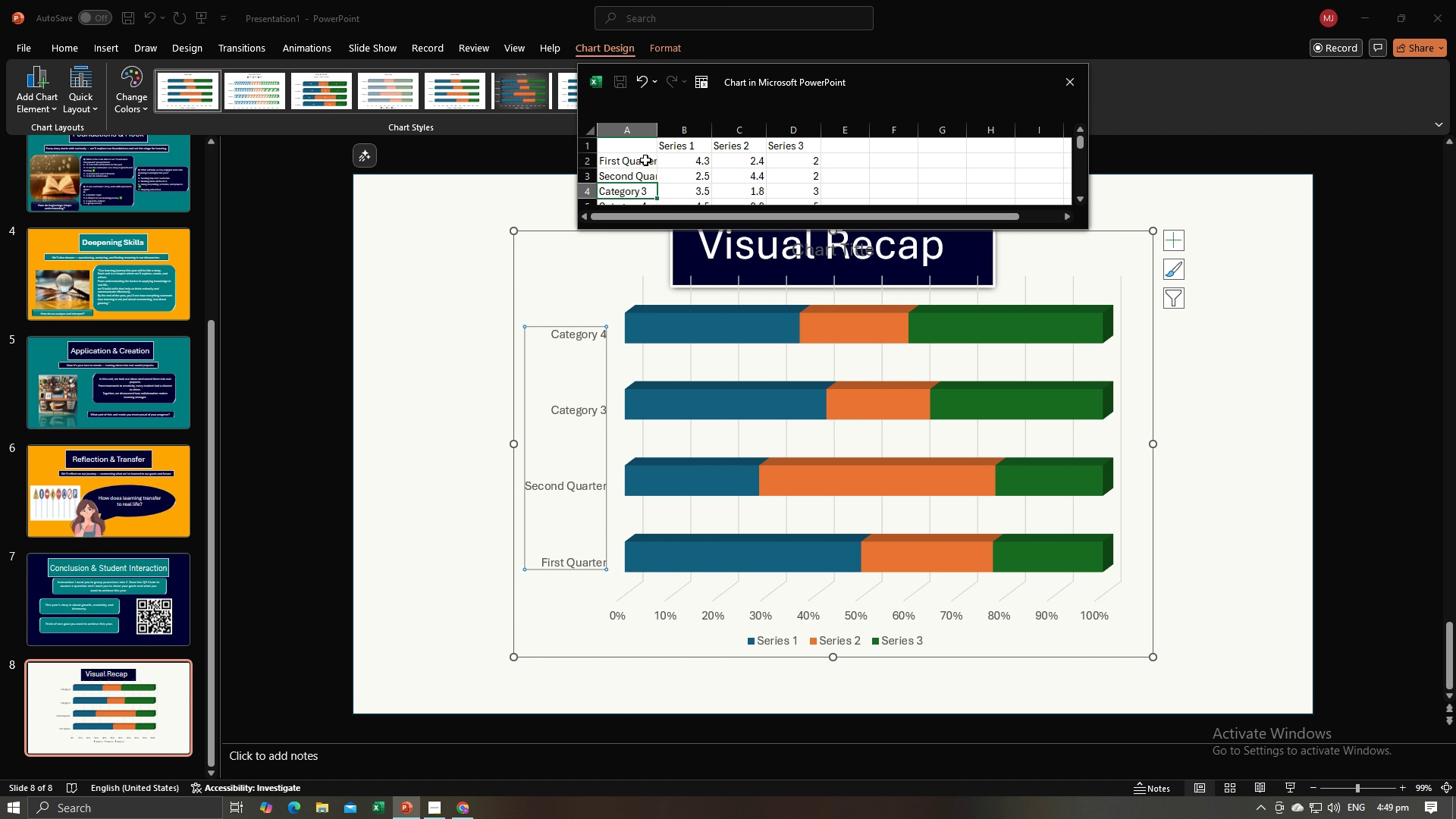 
type(Third Quarter)
 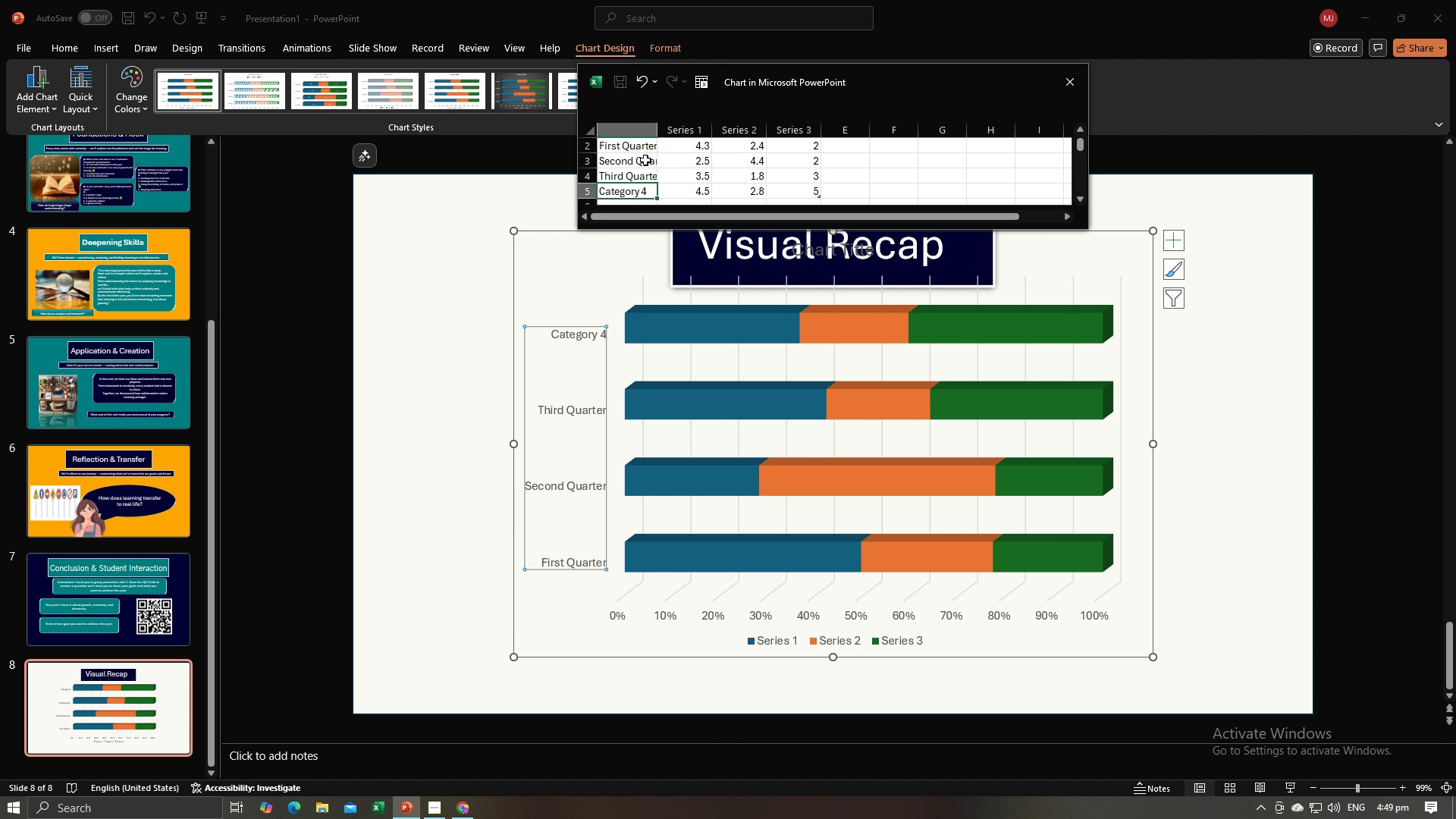 
 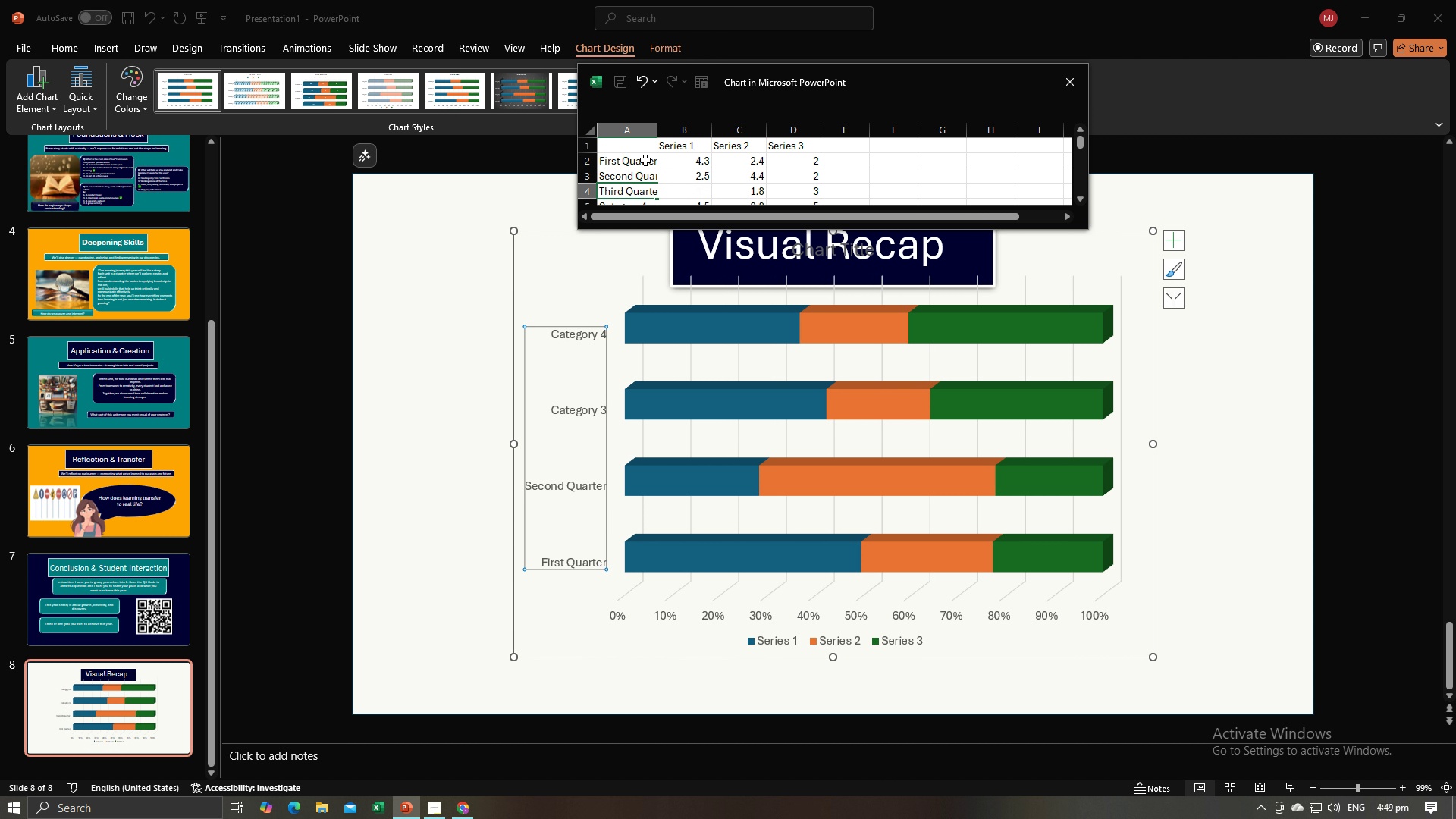 
key(Enter)
 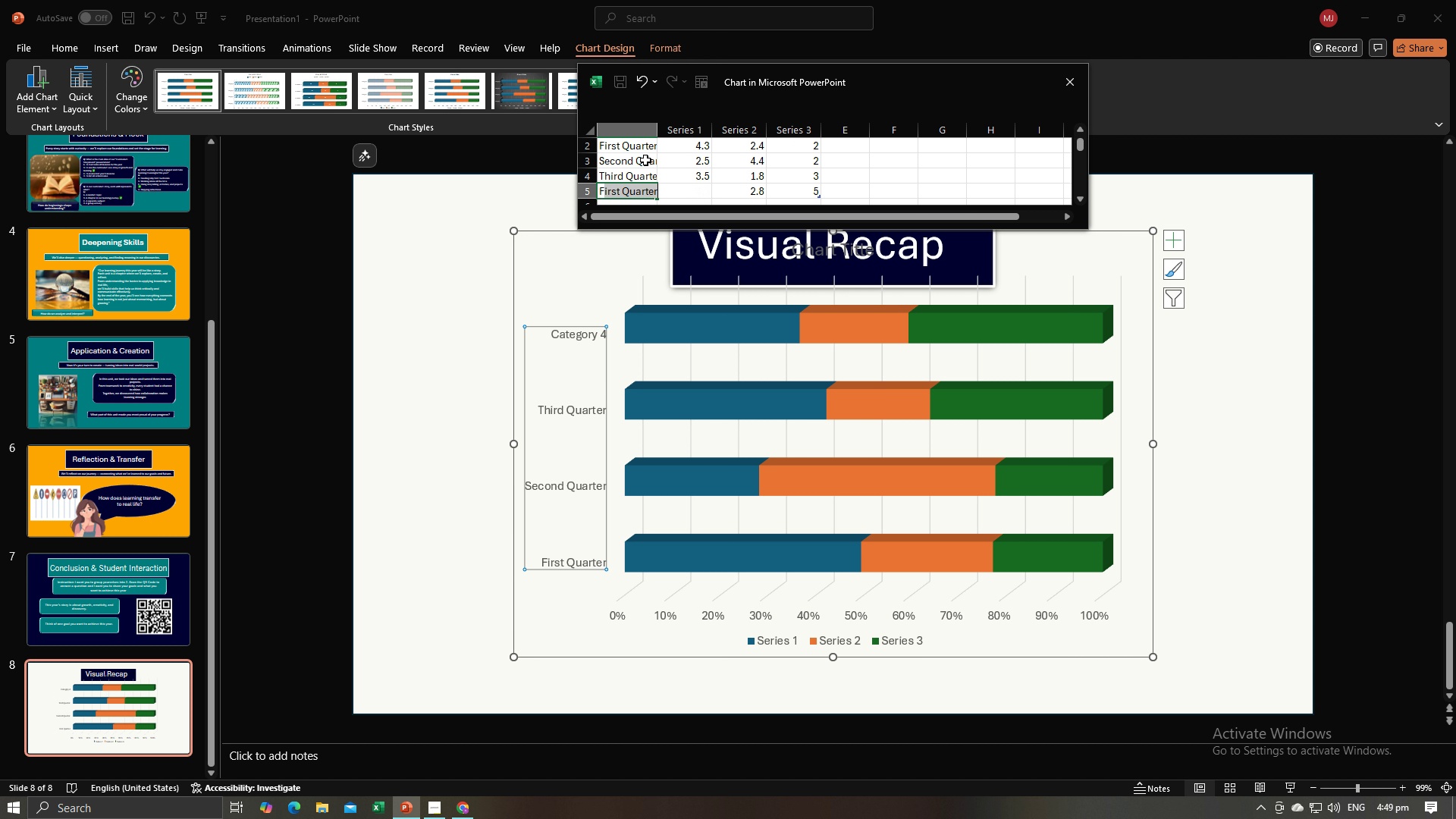 
type(Fourth Quarter)
 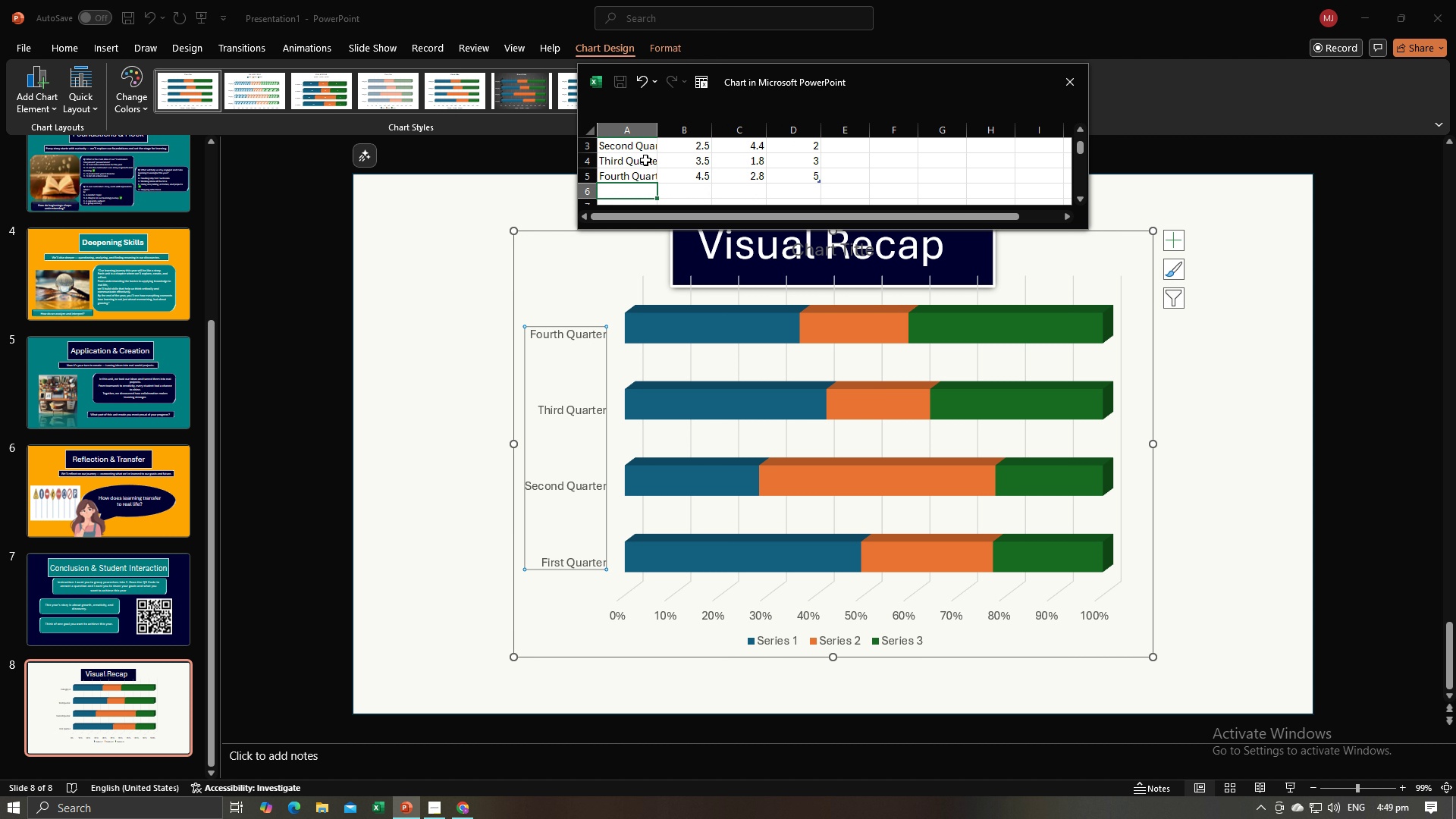 
 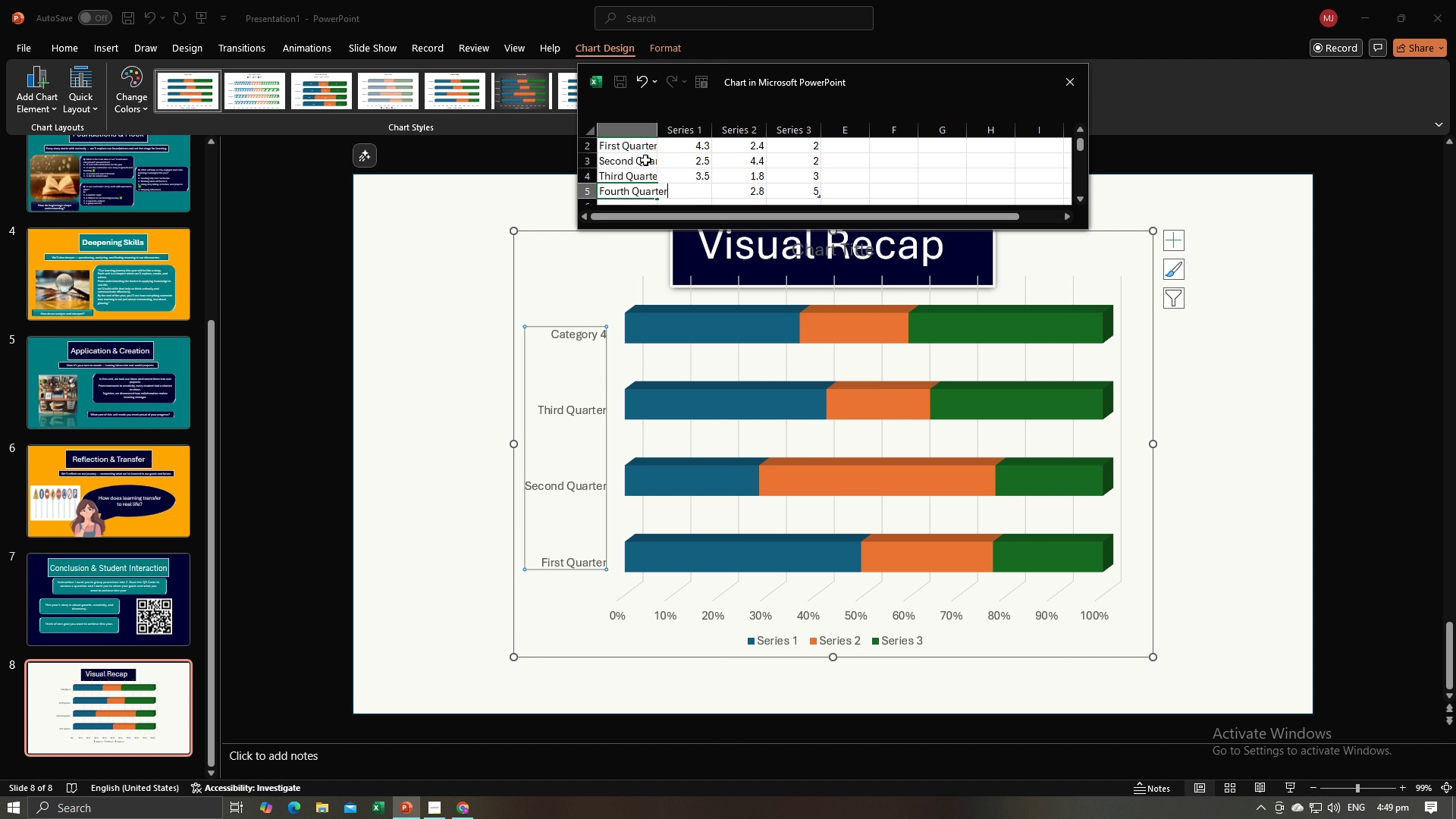 
key(Enter)
 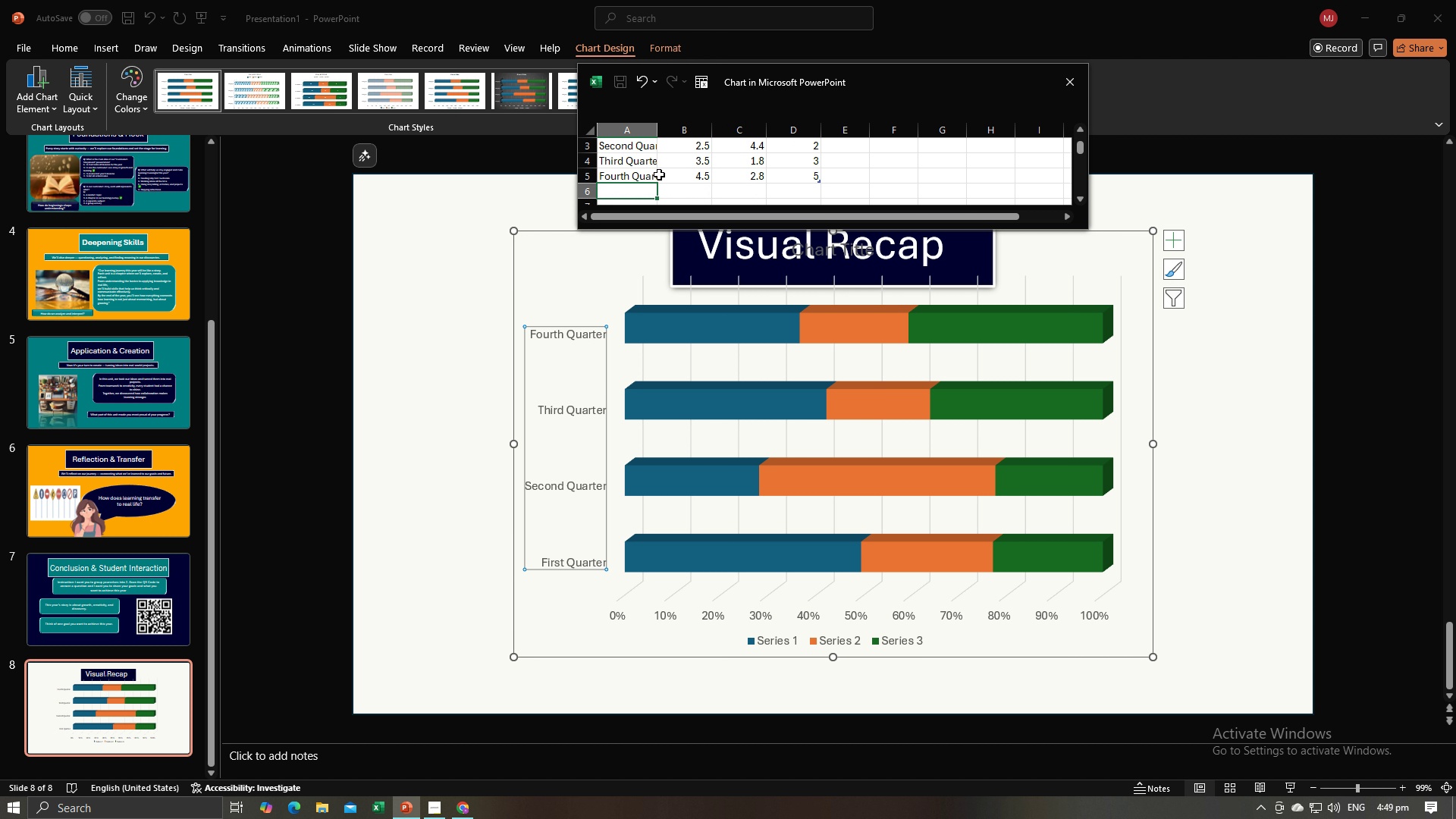 
scroll: coordinate [661, 177], scroll_direction: up, amount: 1.0
 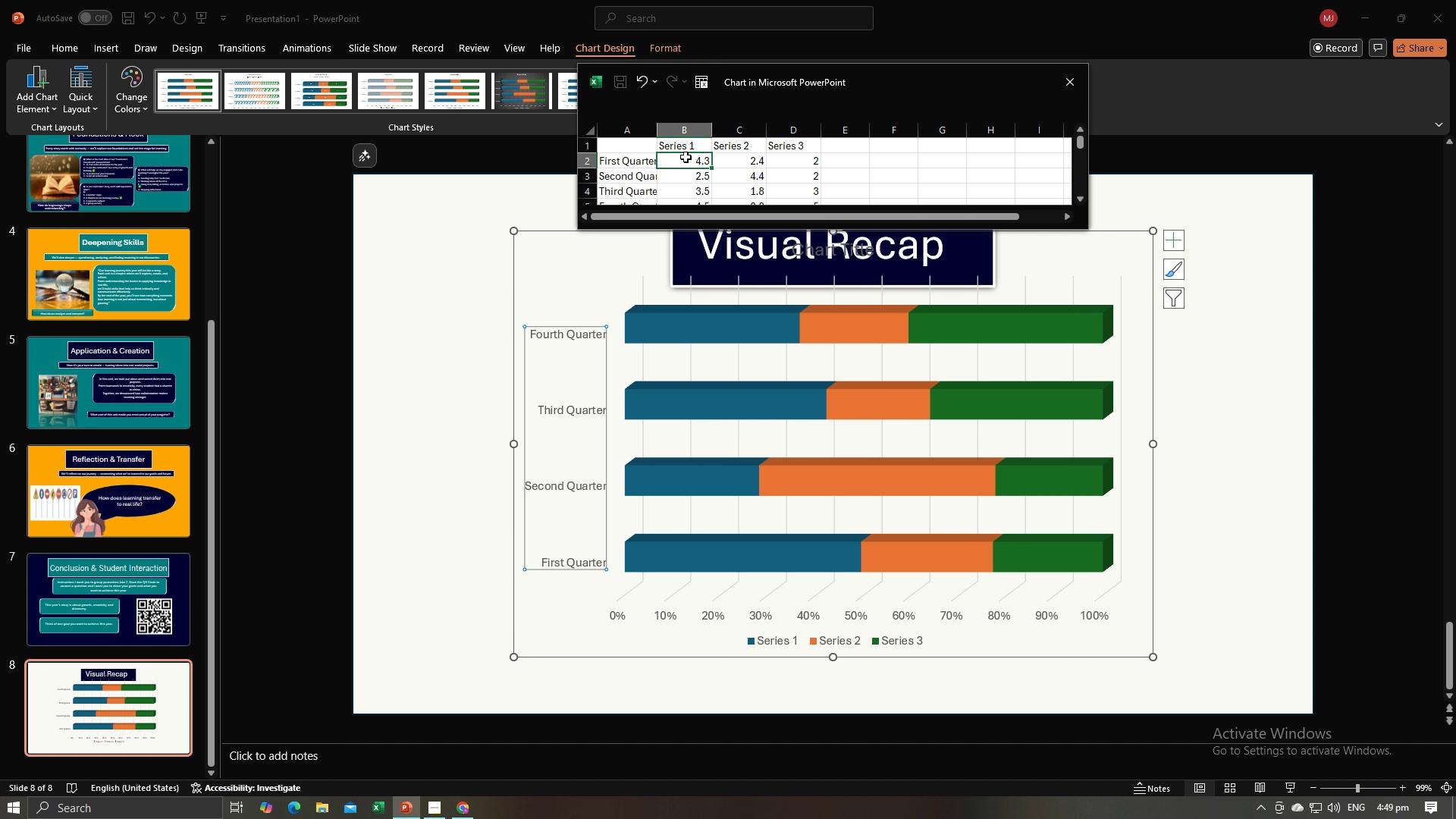 
left_click([686, 157])
 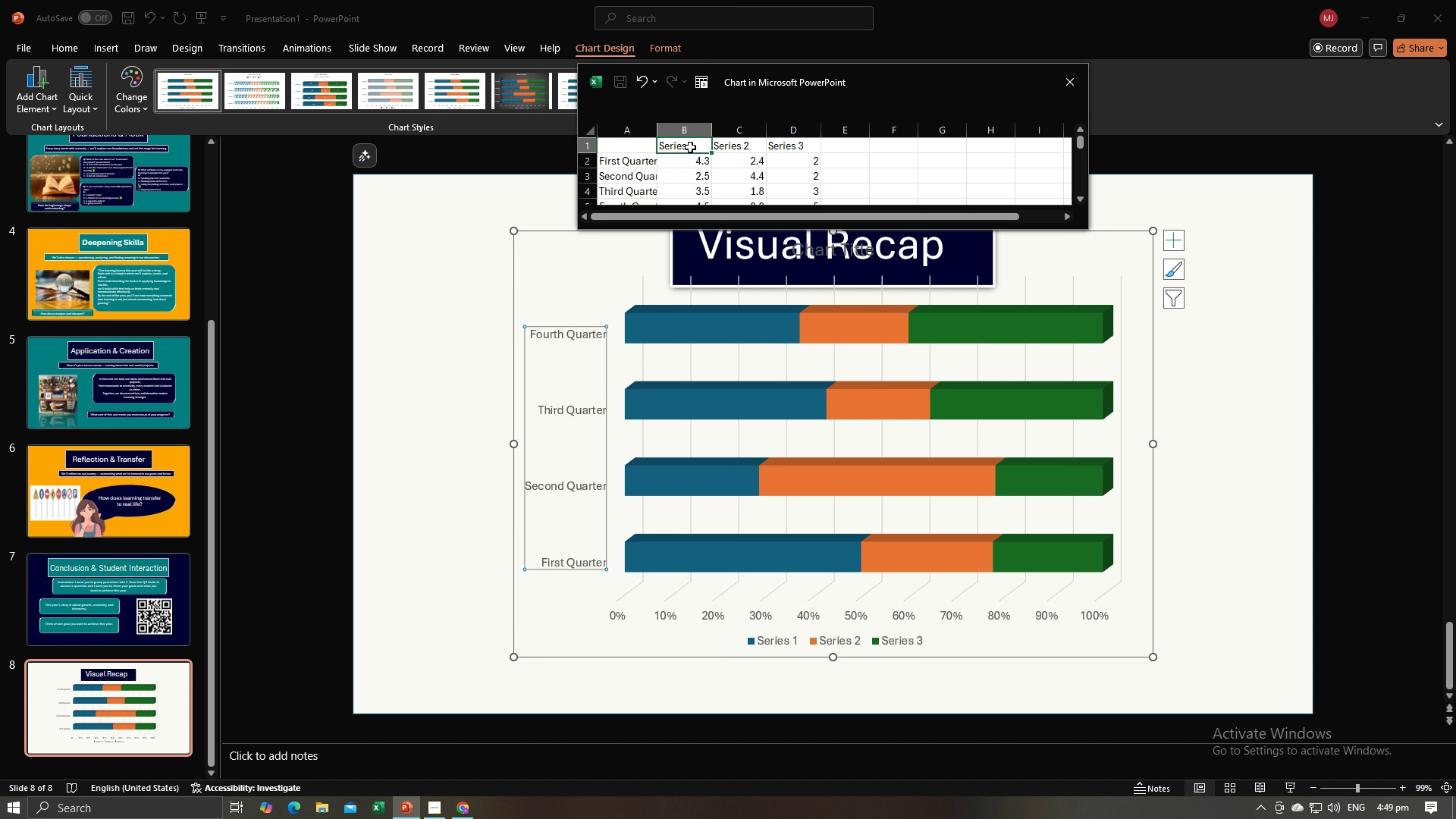 
left_click([690, 147])
 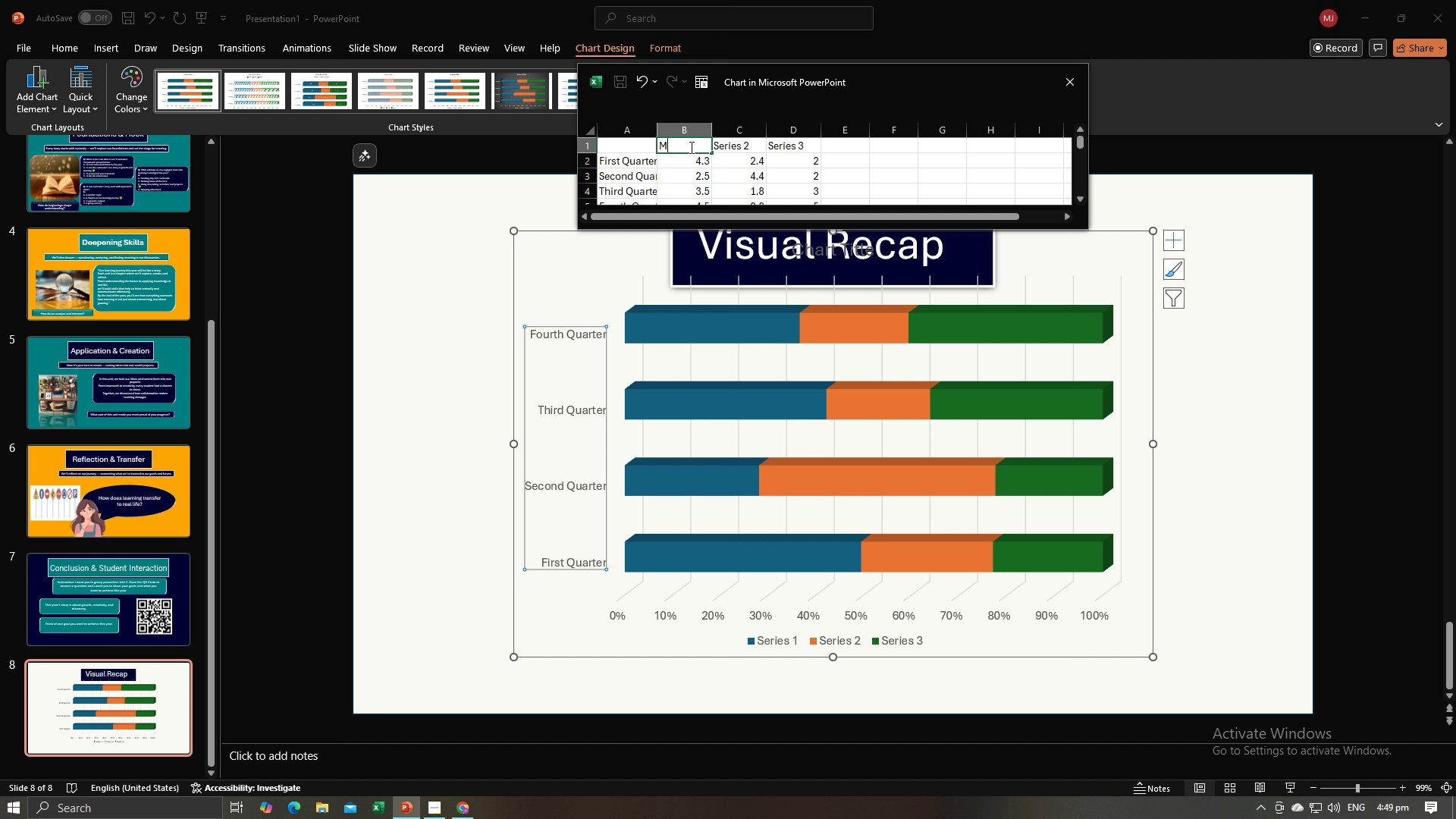 
wait(5.34)
 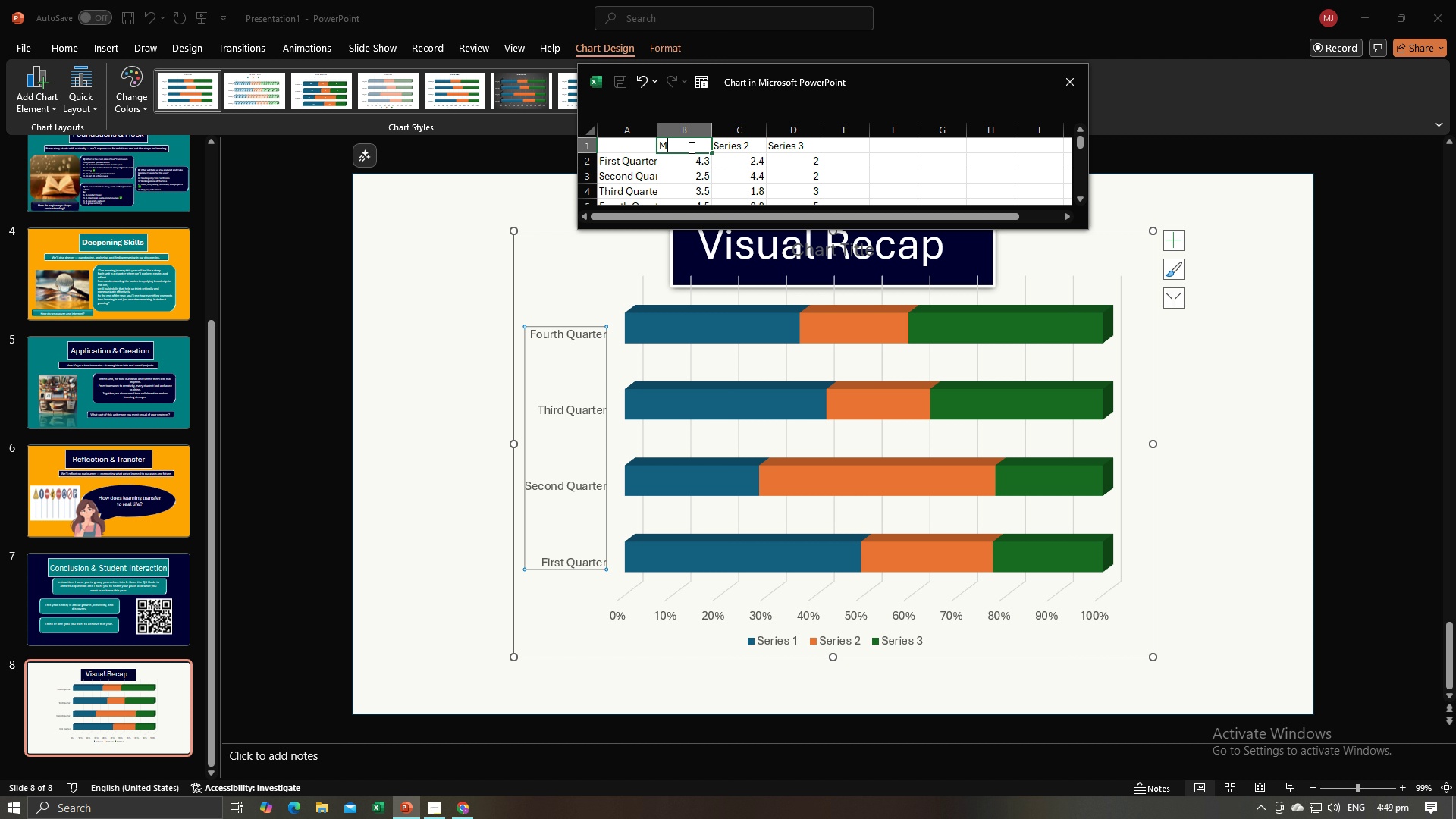 
type(Male)
key(Tab)
type(Female)
 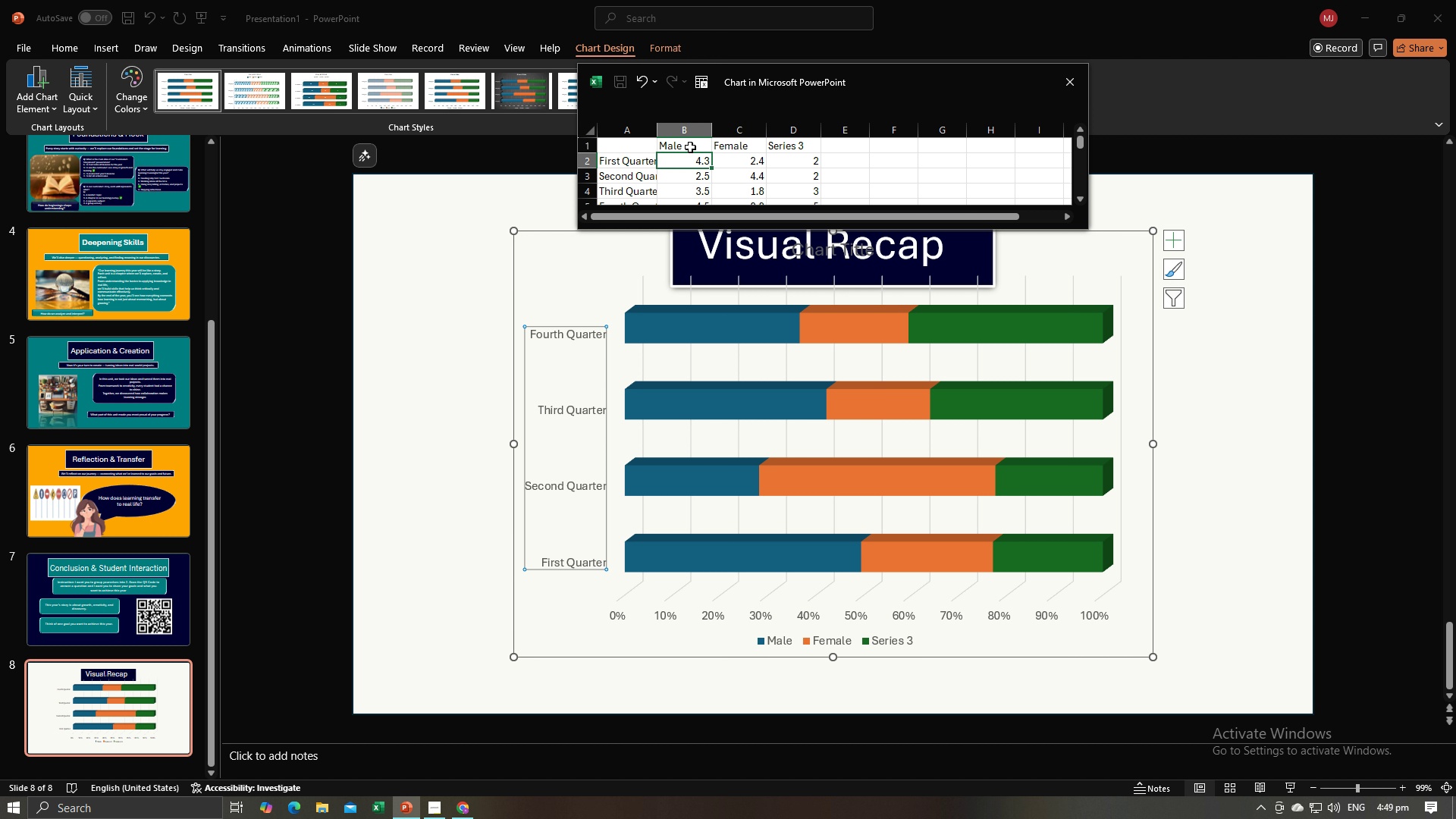 
 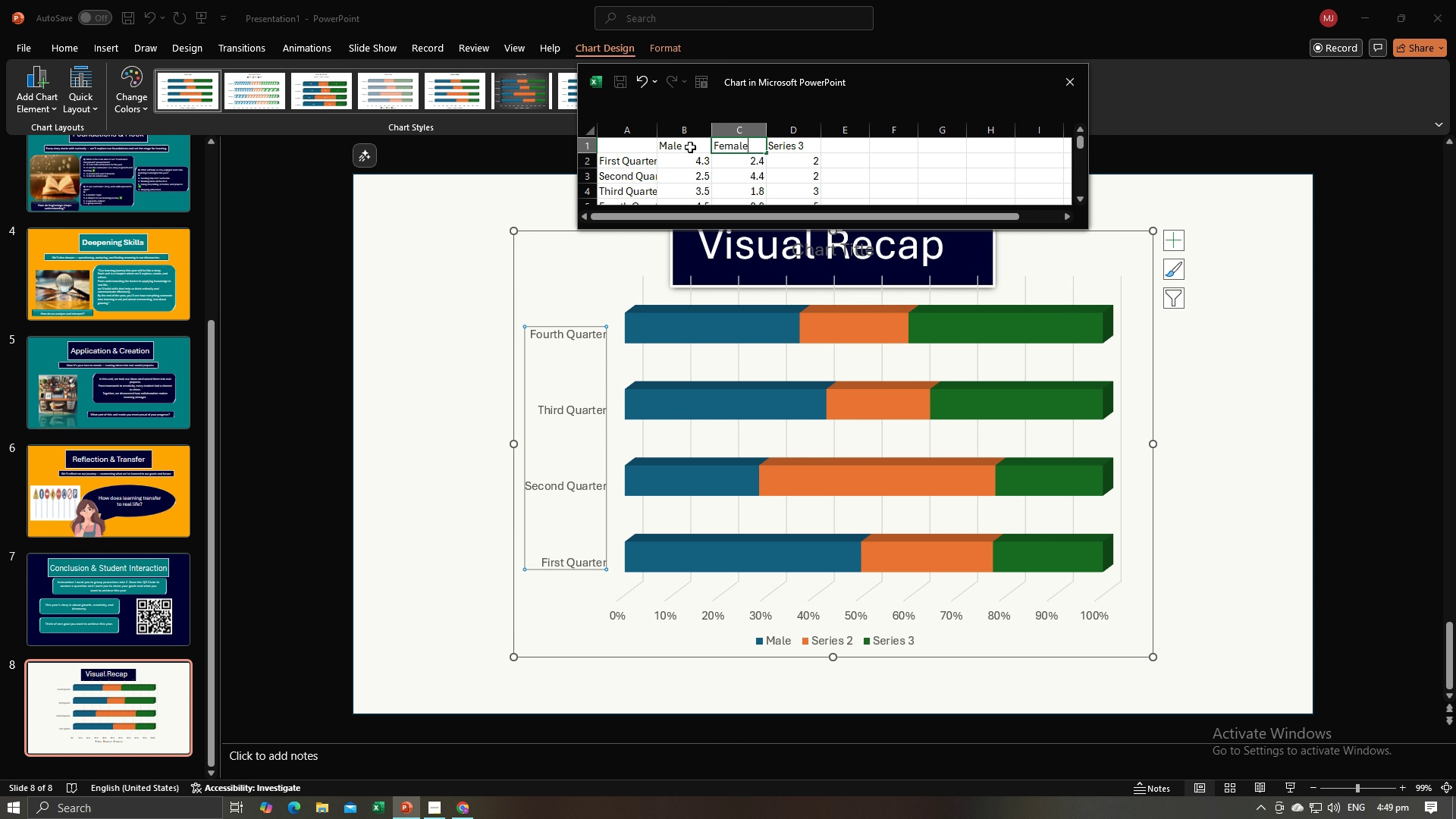 
key(Enter)
 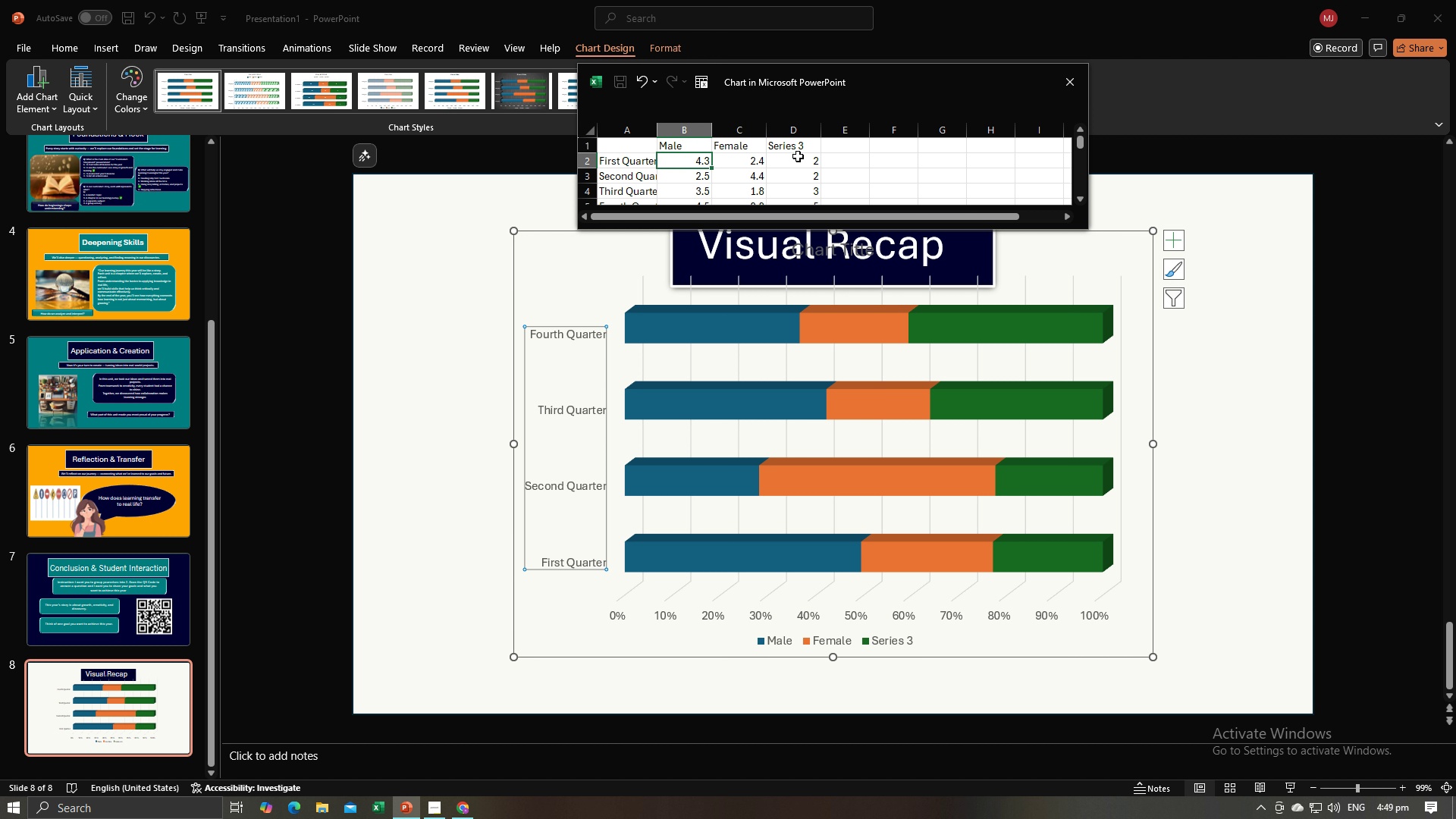 
left_click([795, 146])
 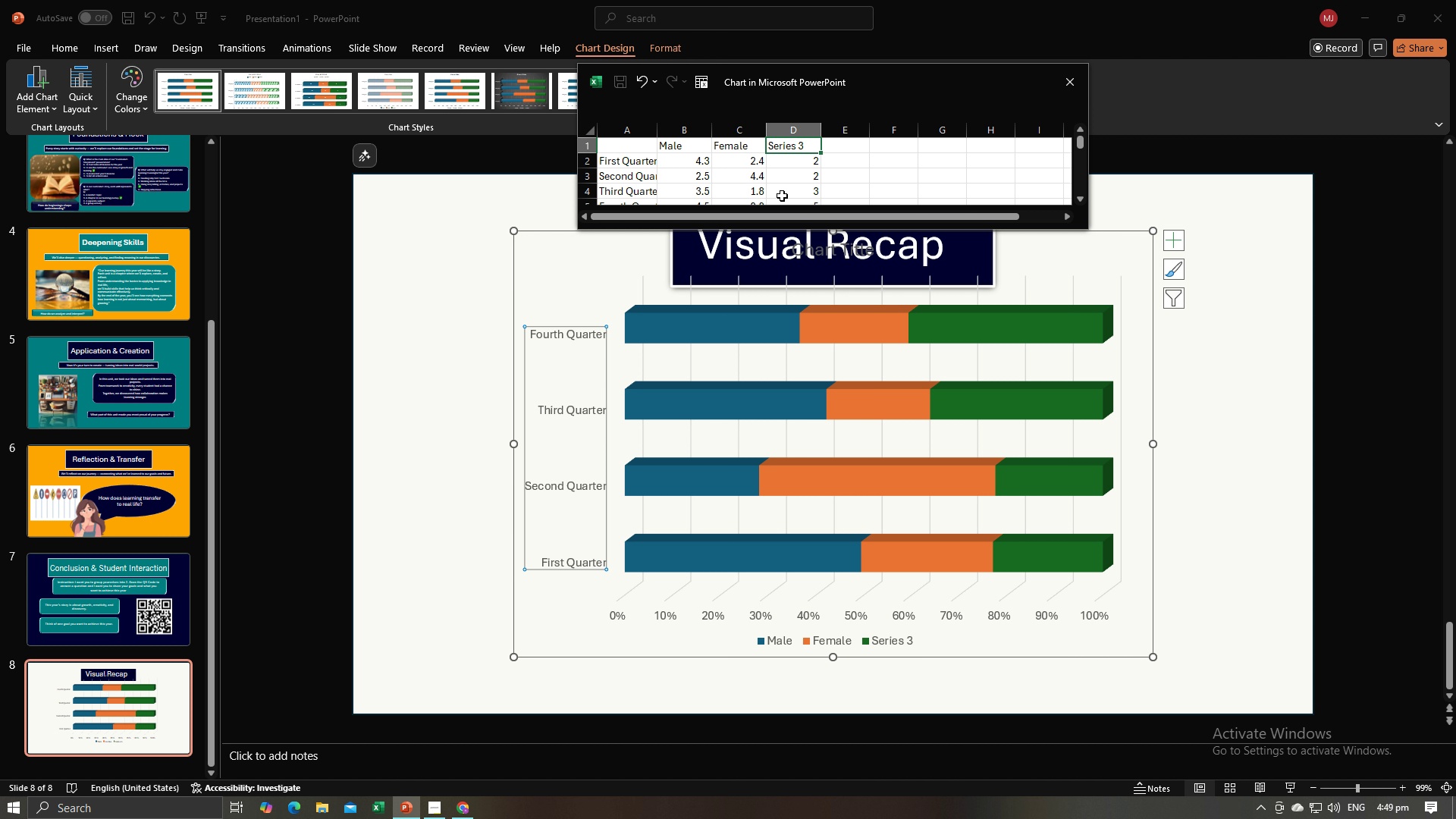 
wait(9.2)
 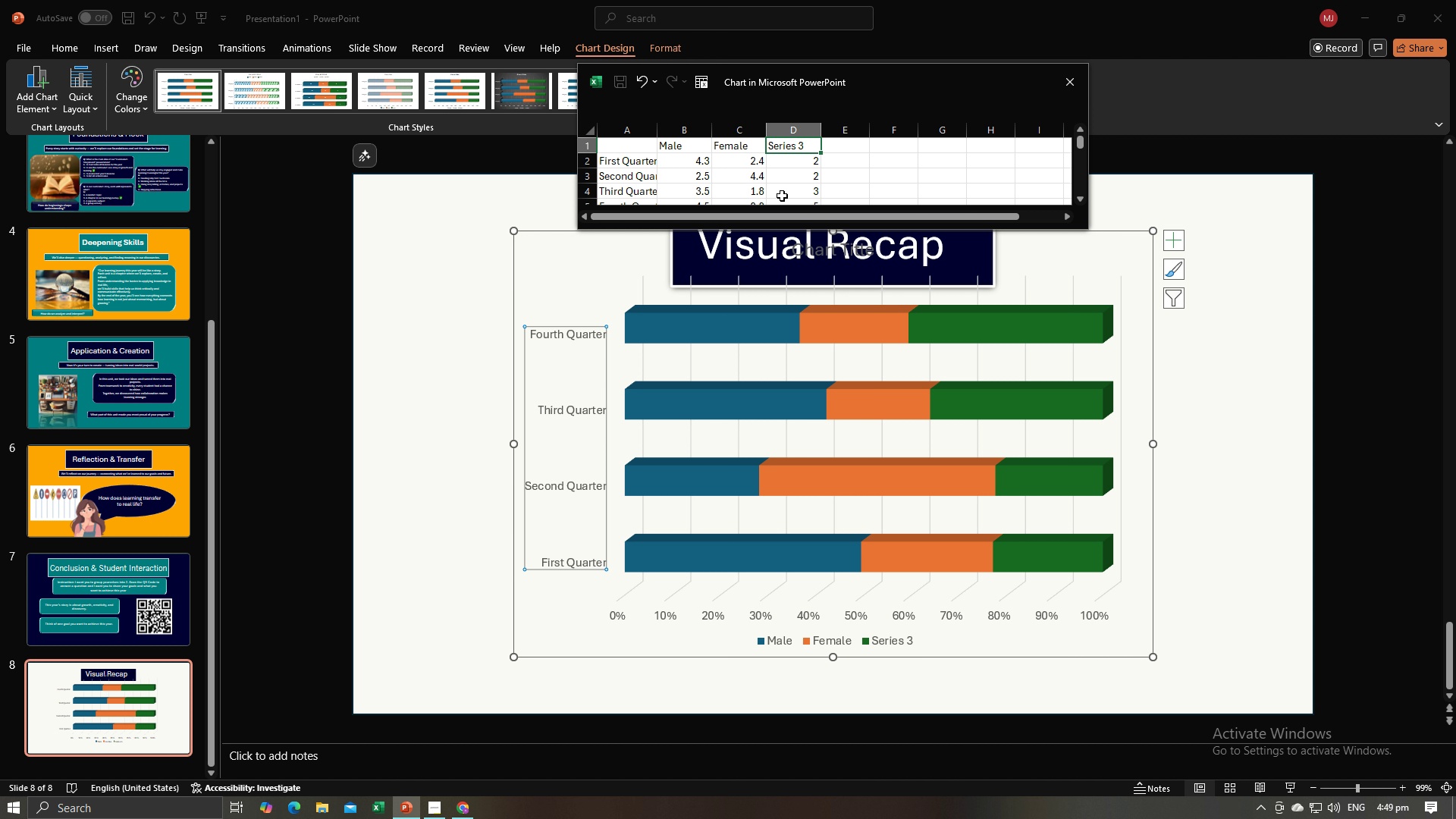 
key(Backspace)
 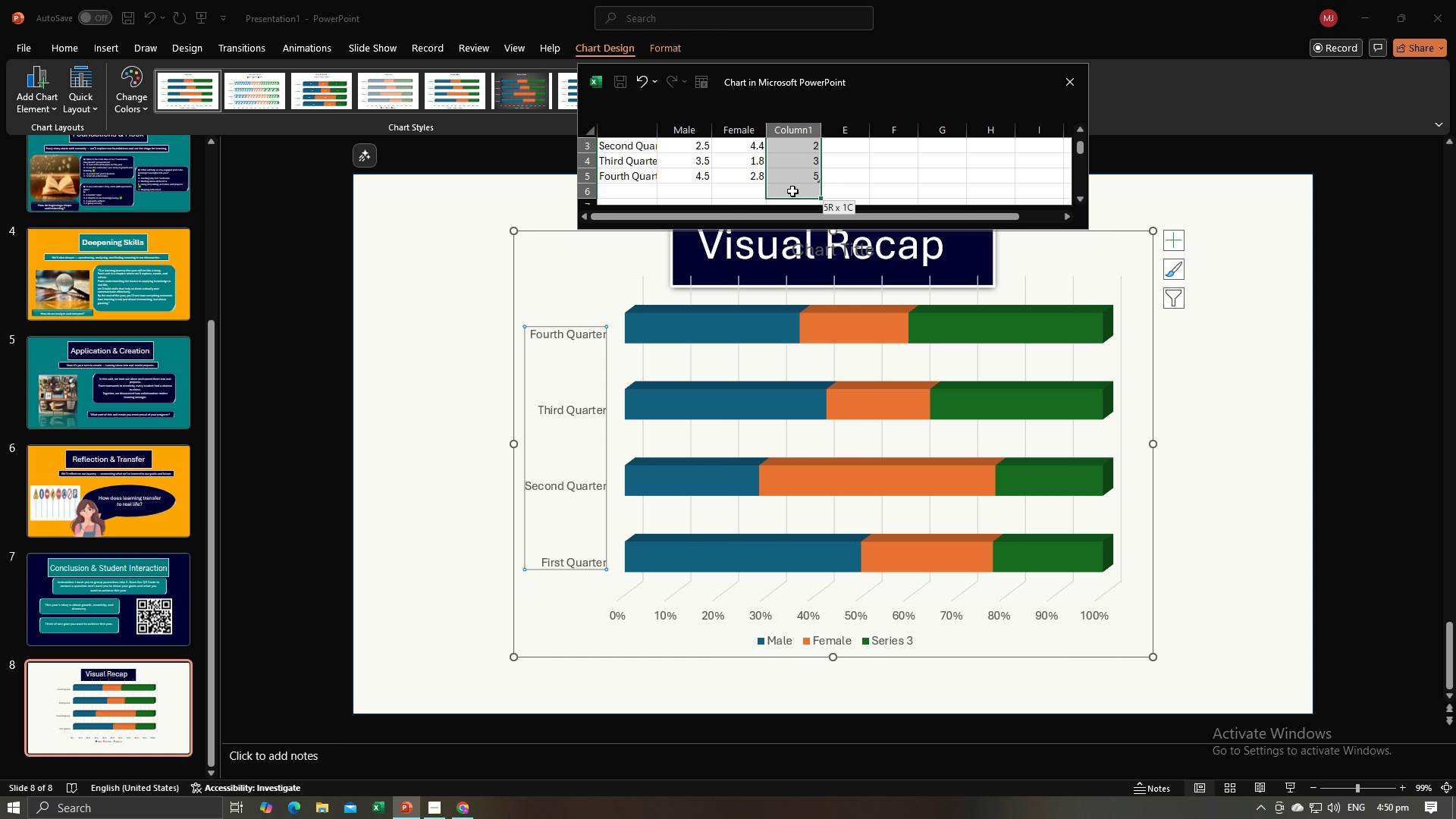 
key(F11)
 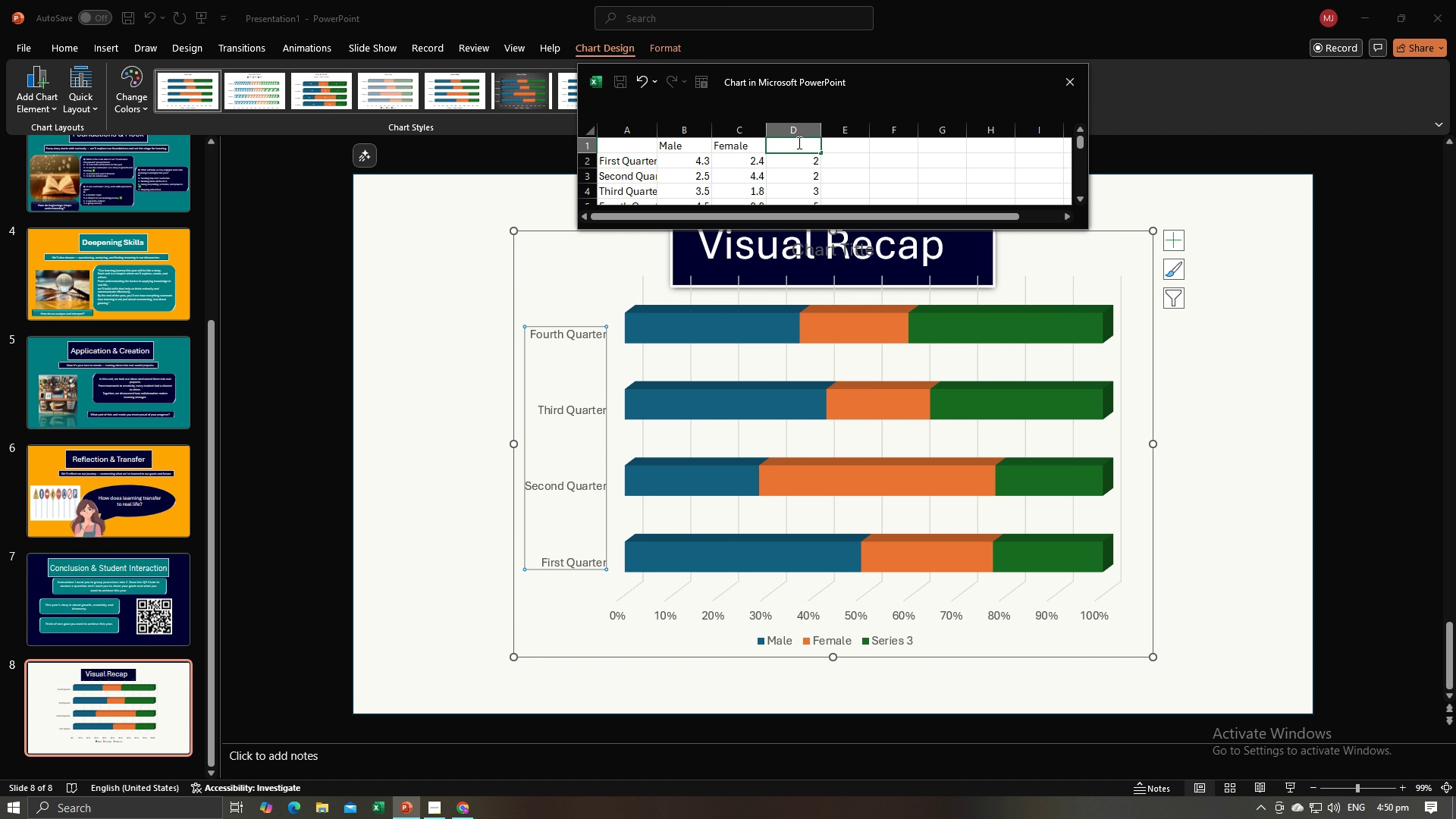 
right_click([796, 169])
 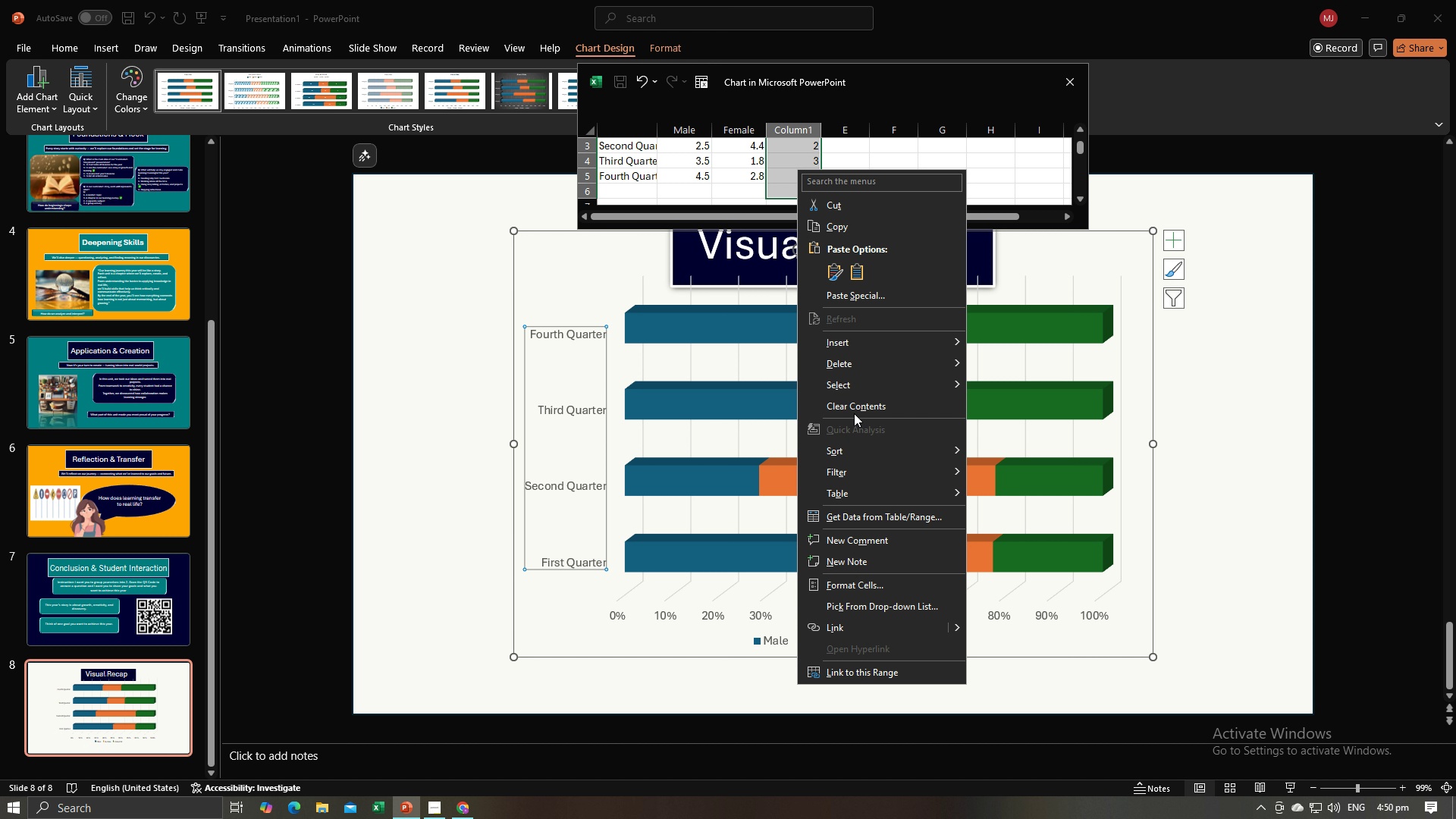 
left_click([854, 408])
 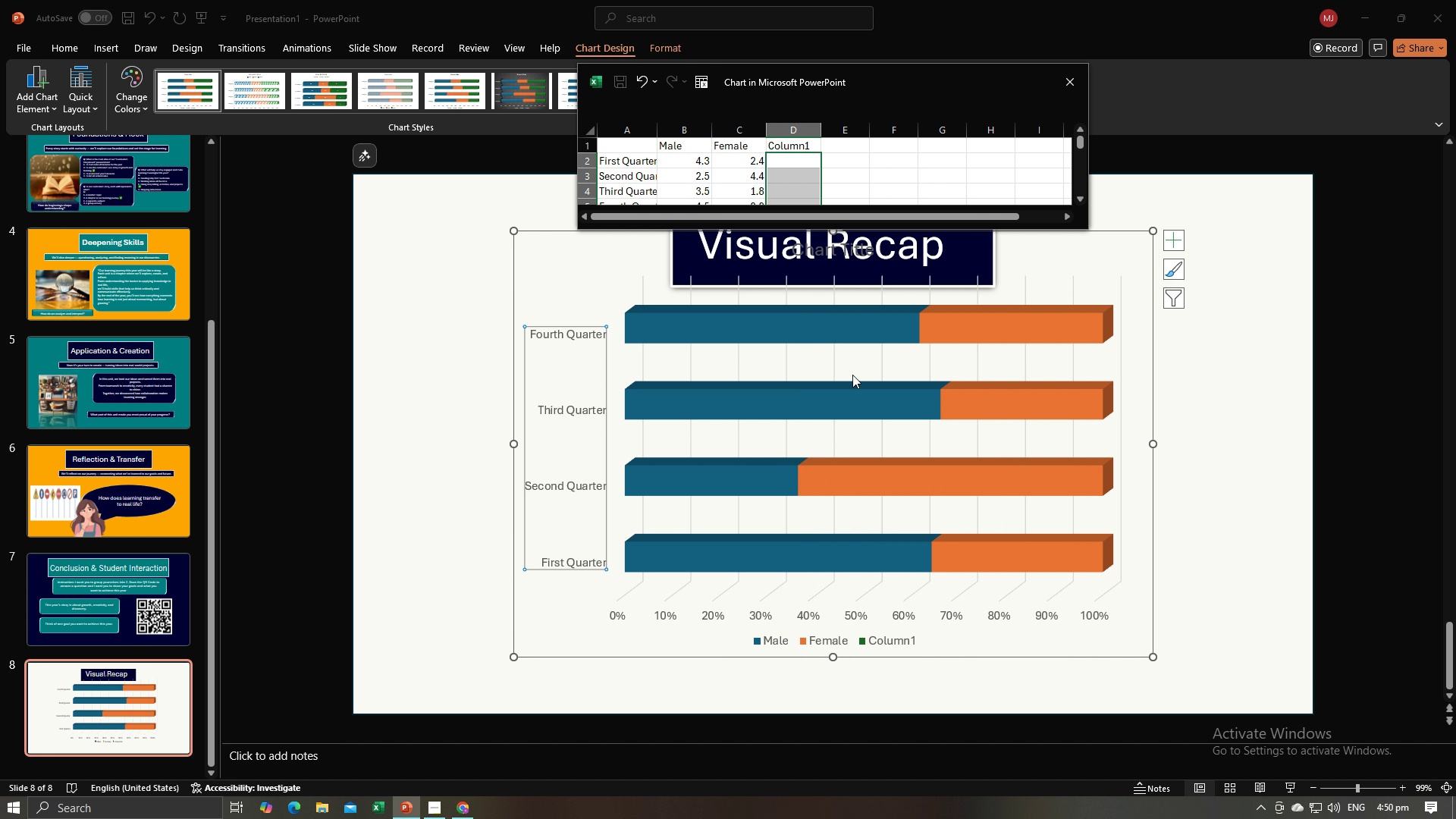 
scroll: coordinate [839, 374], scroll_direction: up, amount: 1.0
 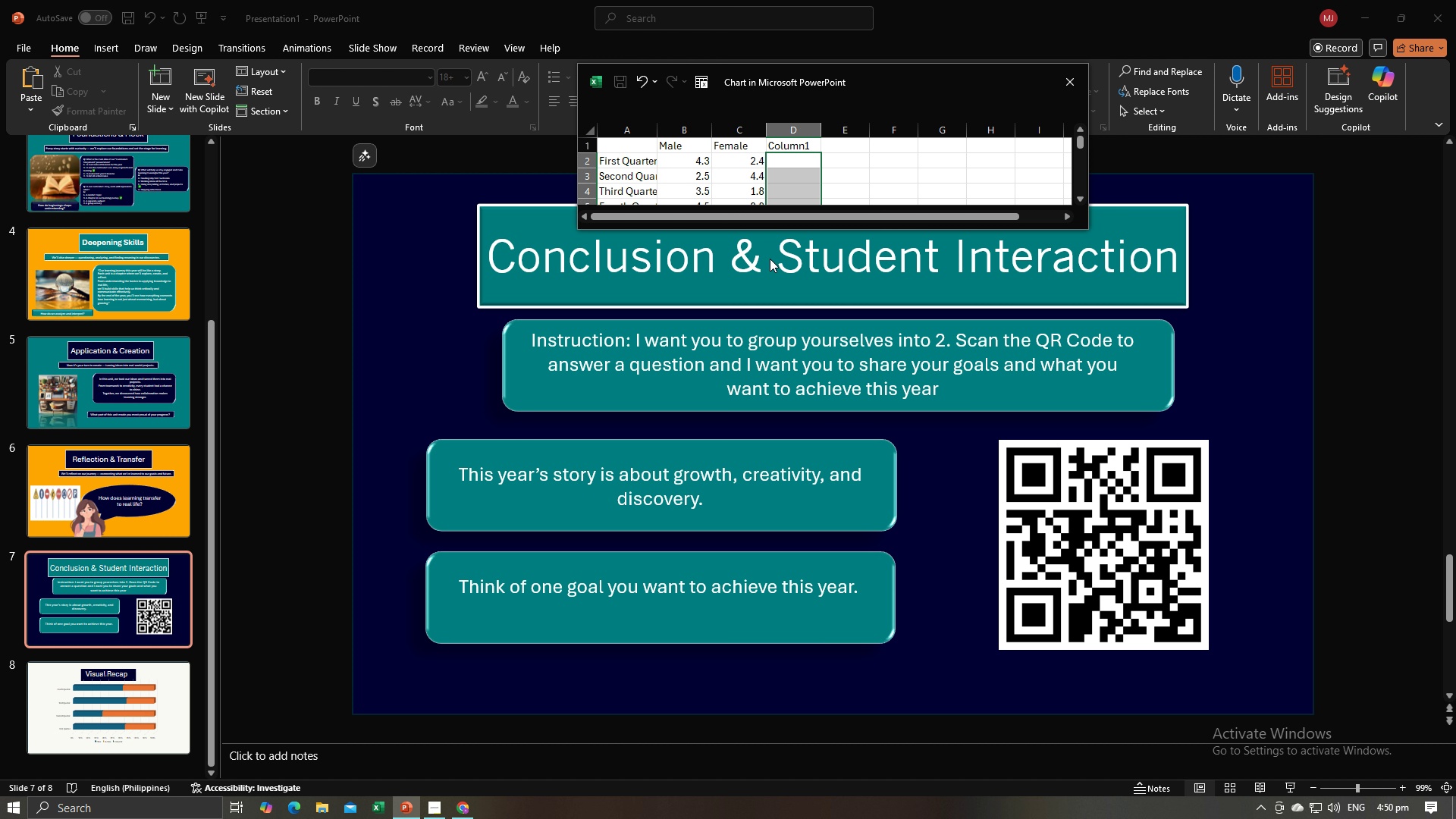 
scroll: coordinate [768, 262], scroll_direction: down, amount: 1.0